 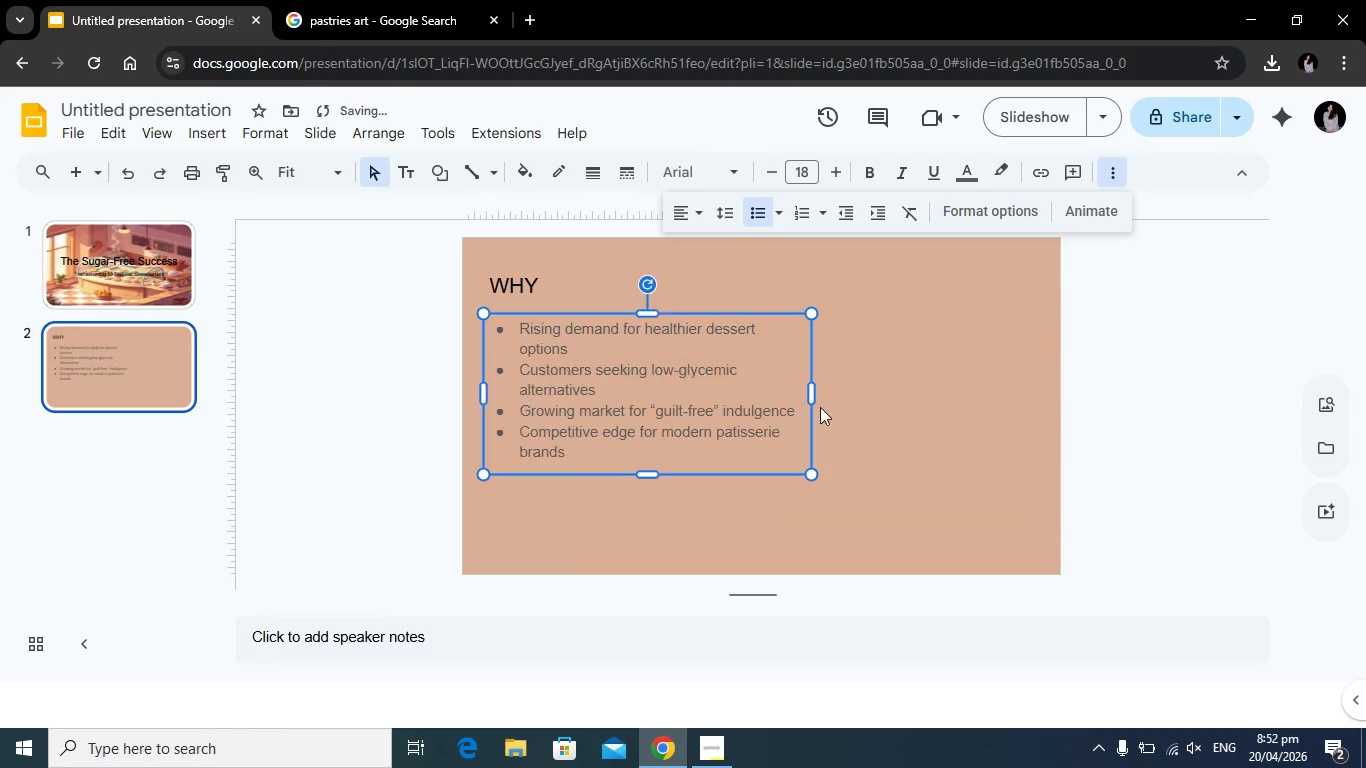 
left_click_drag(start_coordinate=[815, 391], to_coordinate=[802, 406])
 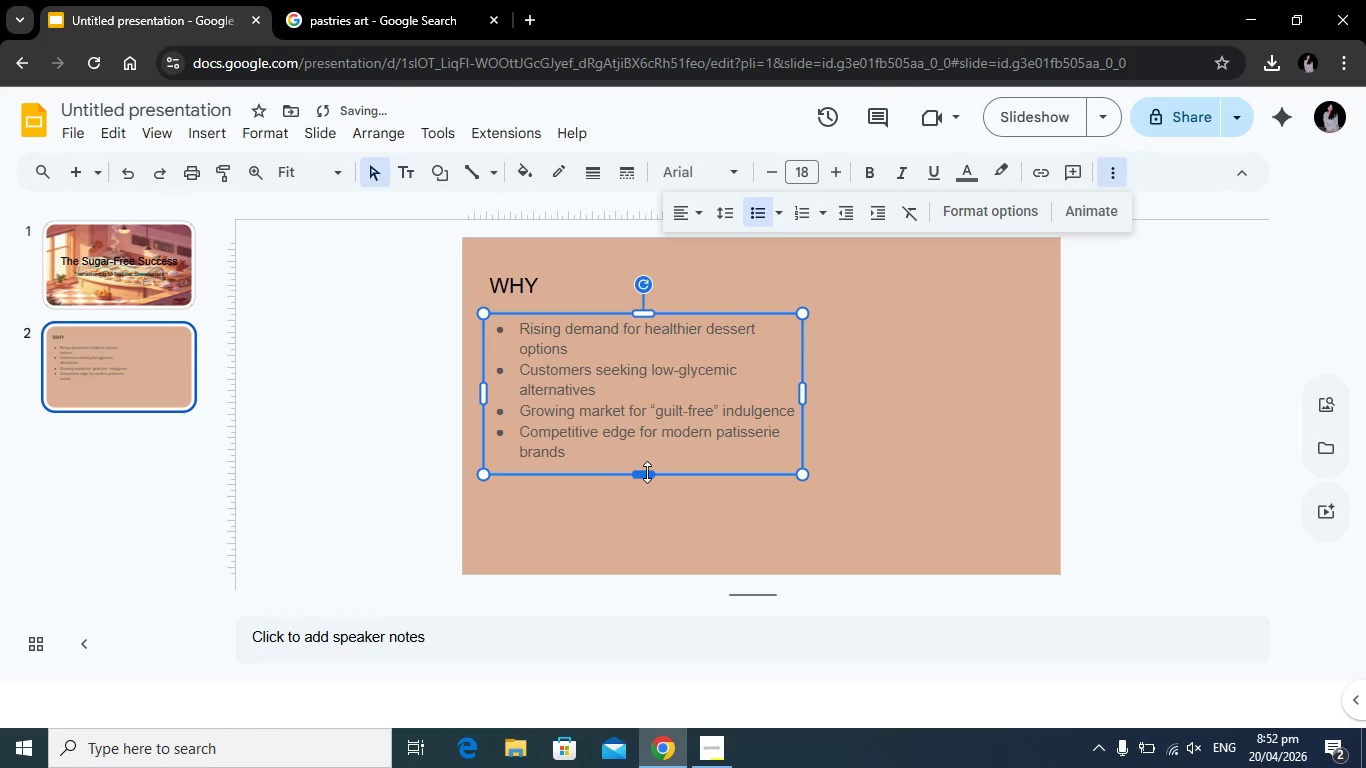 
left_click_drag(start_coordinate=[647, 472], to_coordinate=[634, 539])
 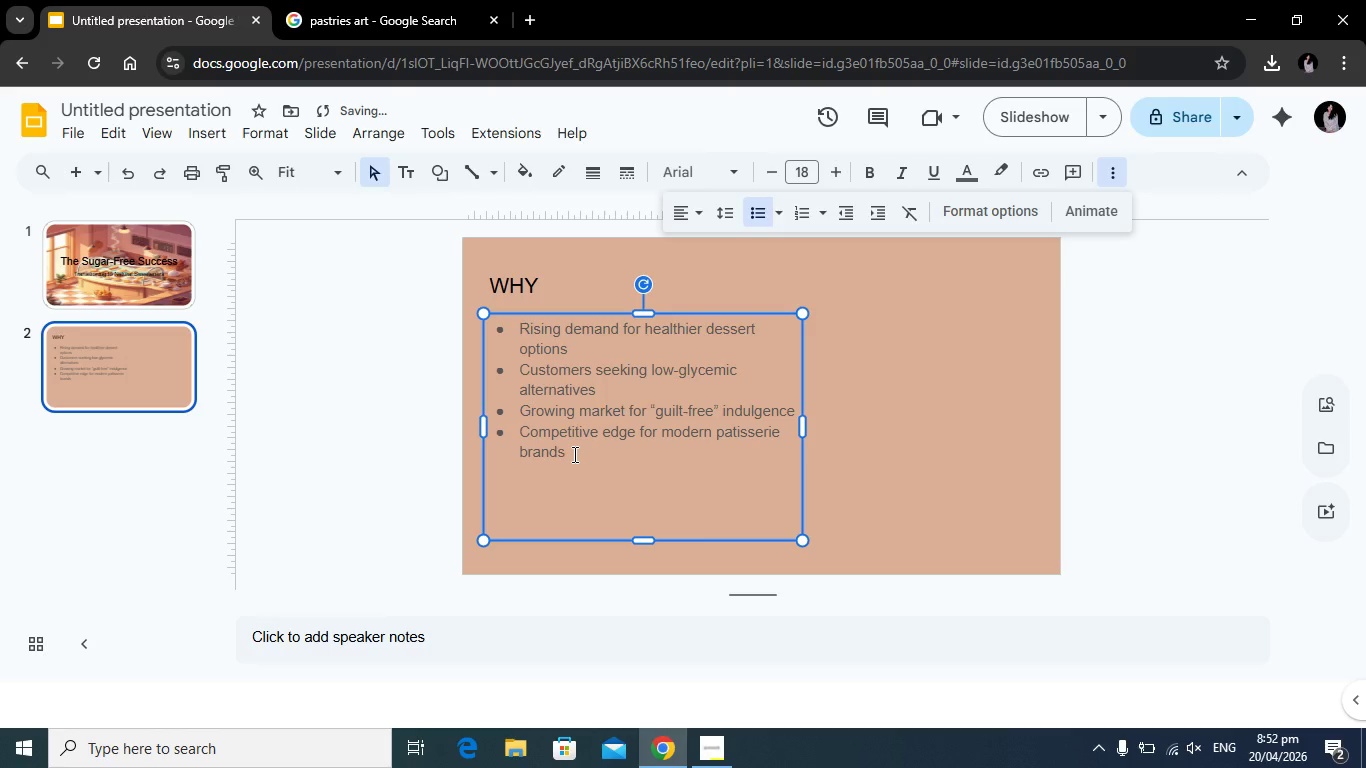 
left_click([582, 459])
 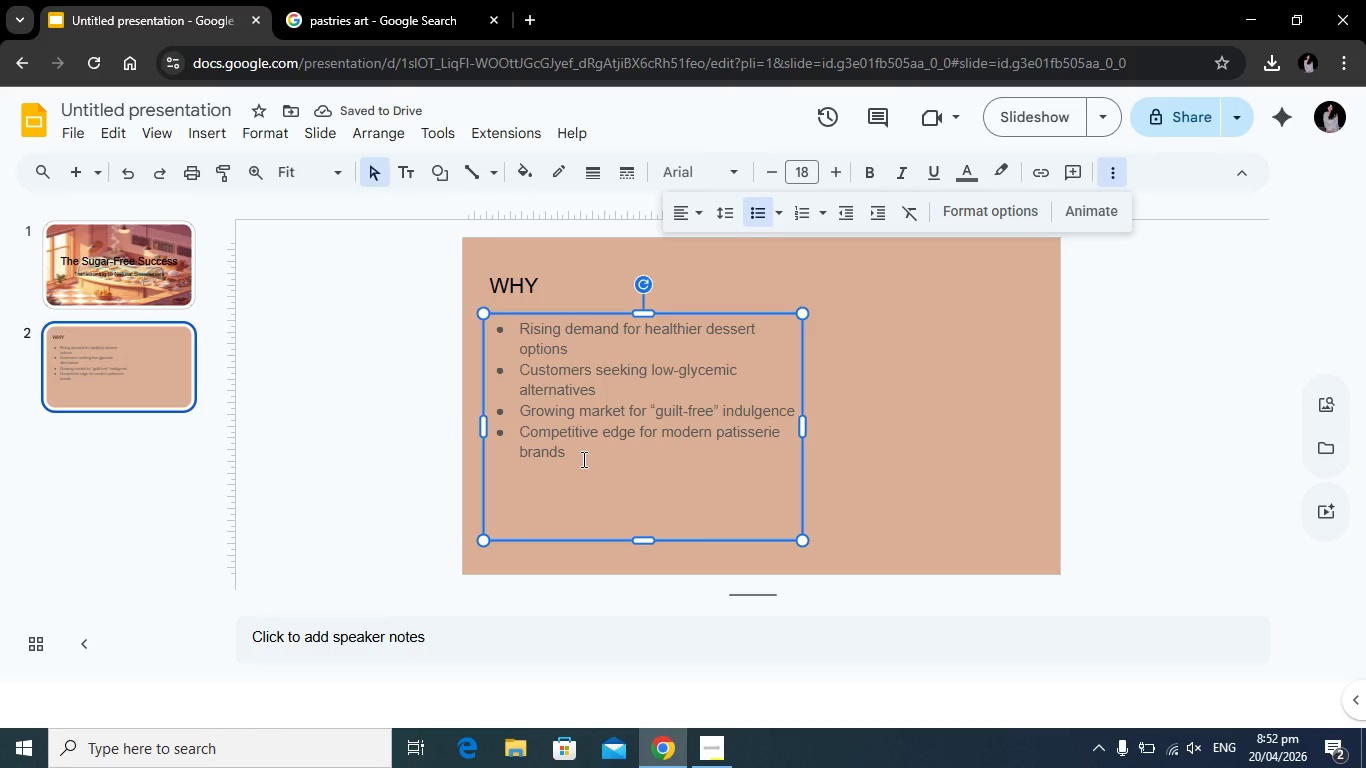 
left_click_drag(start_coordinate=[579, 458], to_coordinate=[521, 331])
 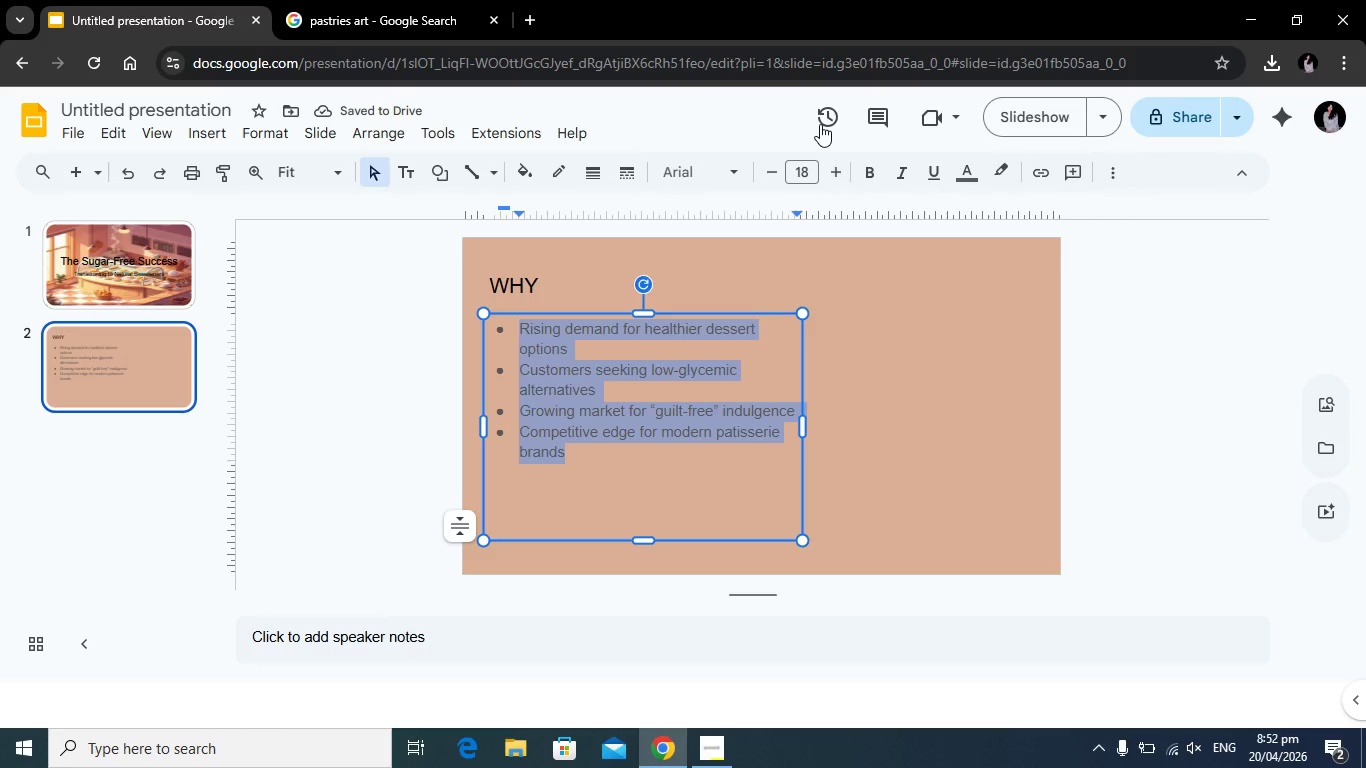 
left_click([831, 167])
 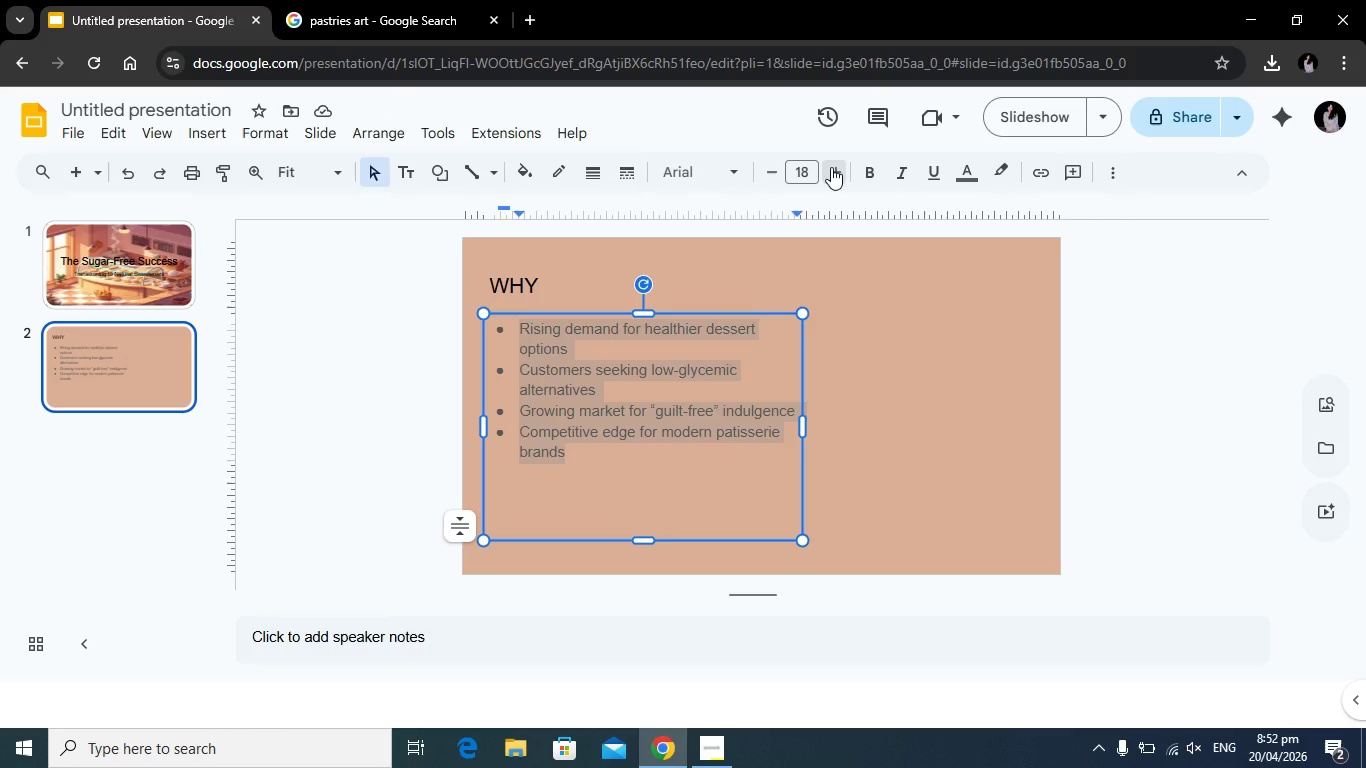 
left_click([831, 167])
 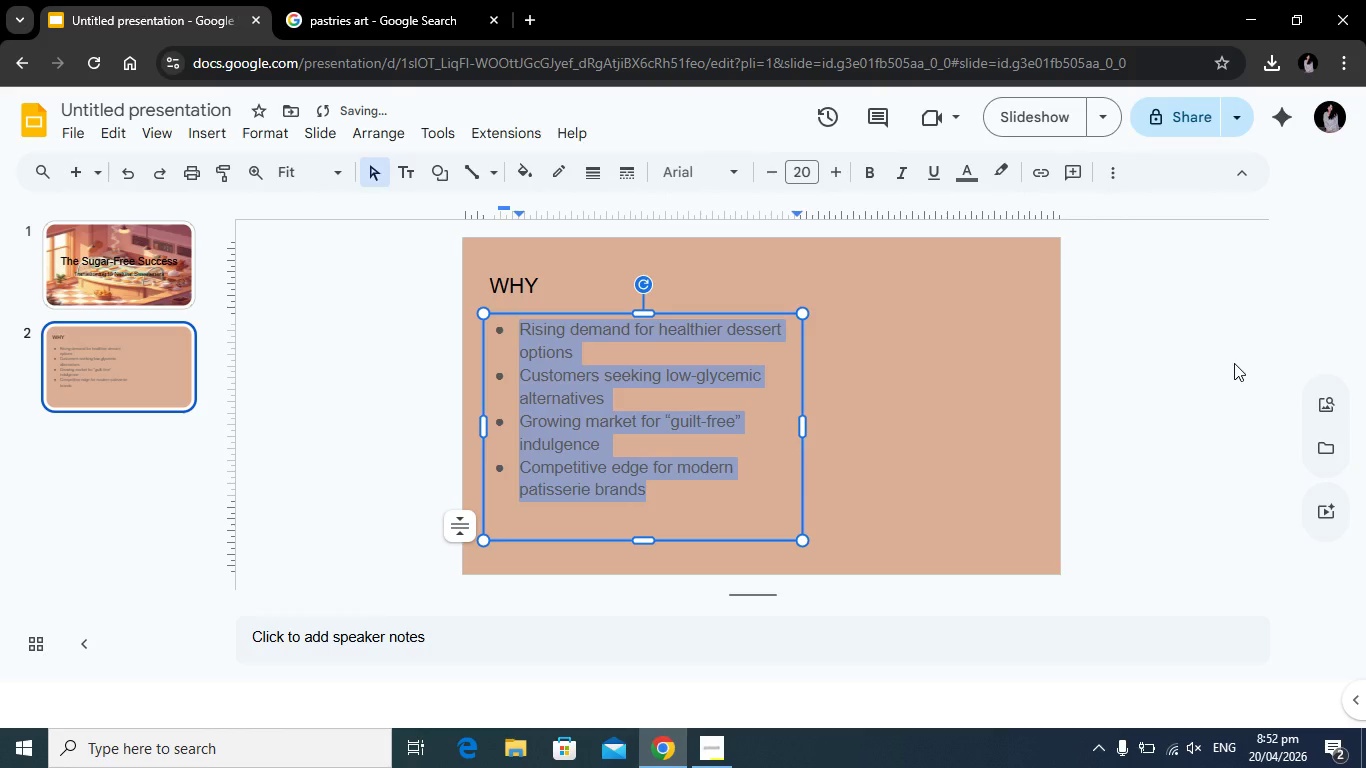 
left_click([1235, 365])
 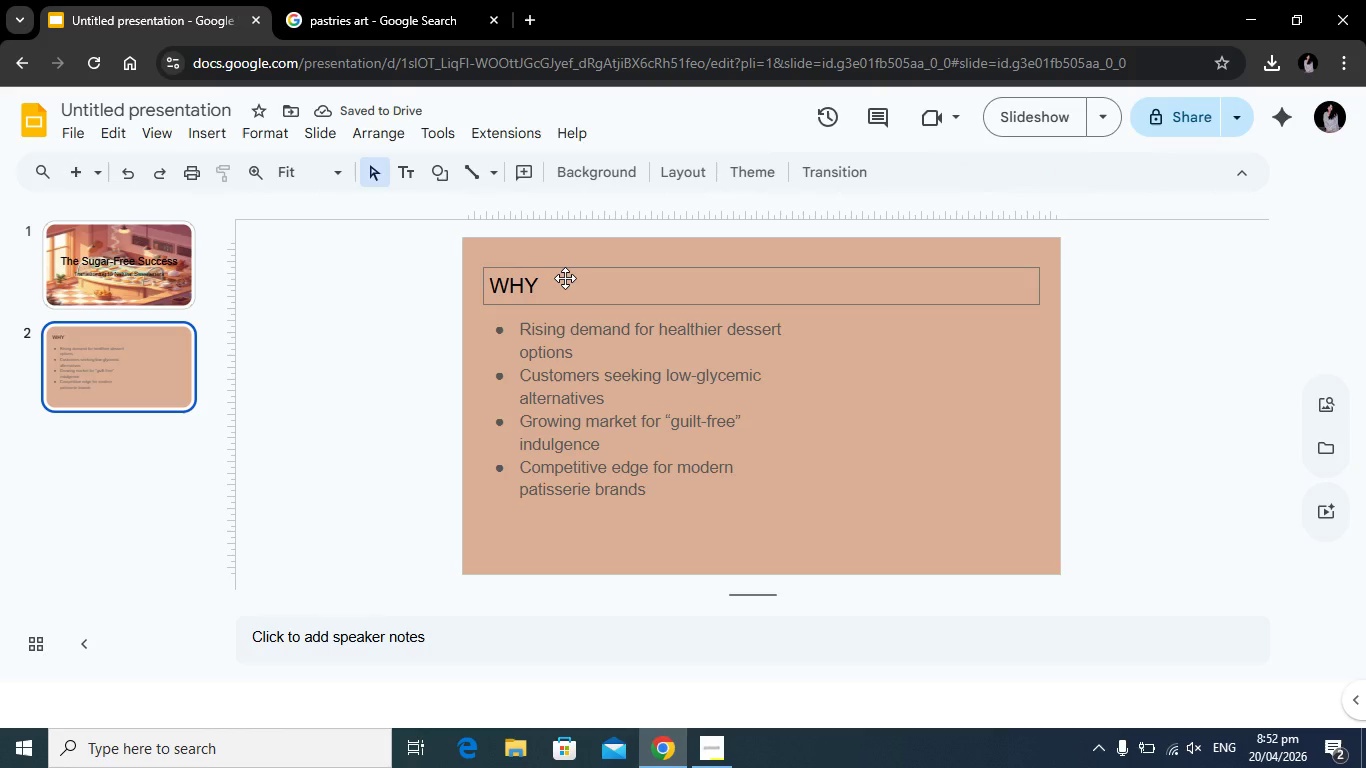 
left_click([560, 283])
 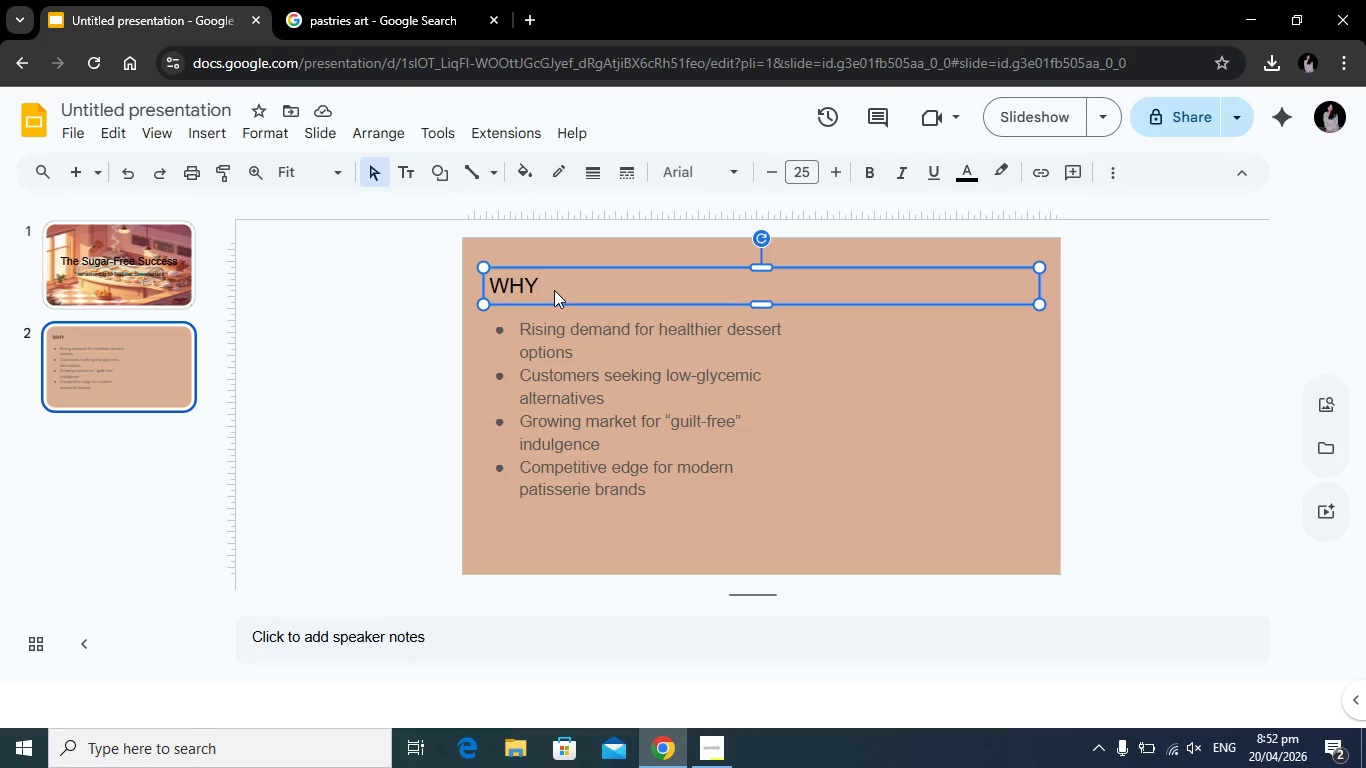 
left_click([535, 288])
 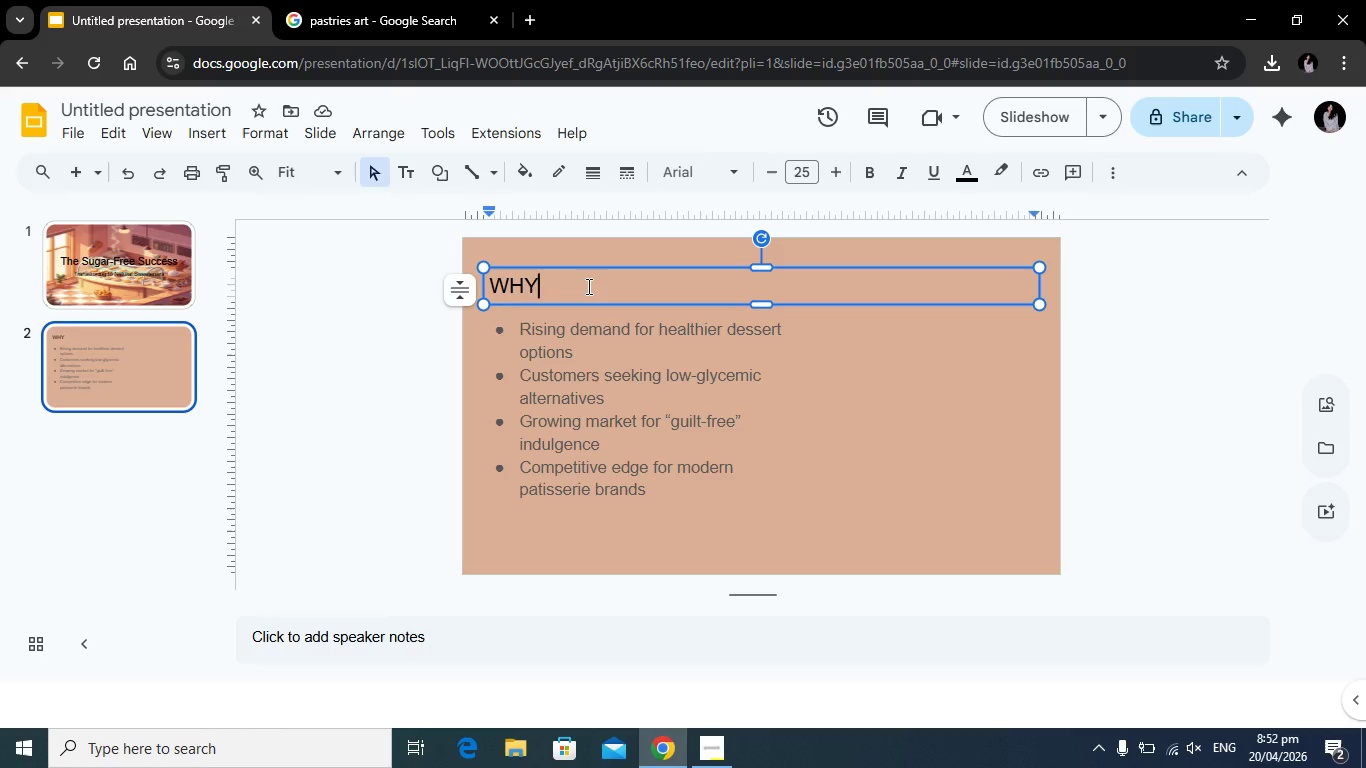 
key(Shift+Slash)
 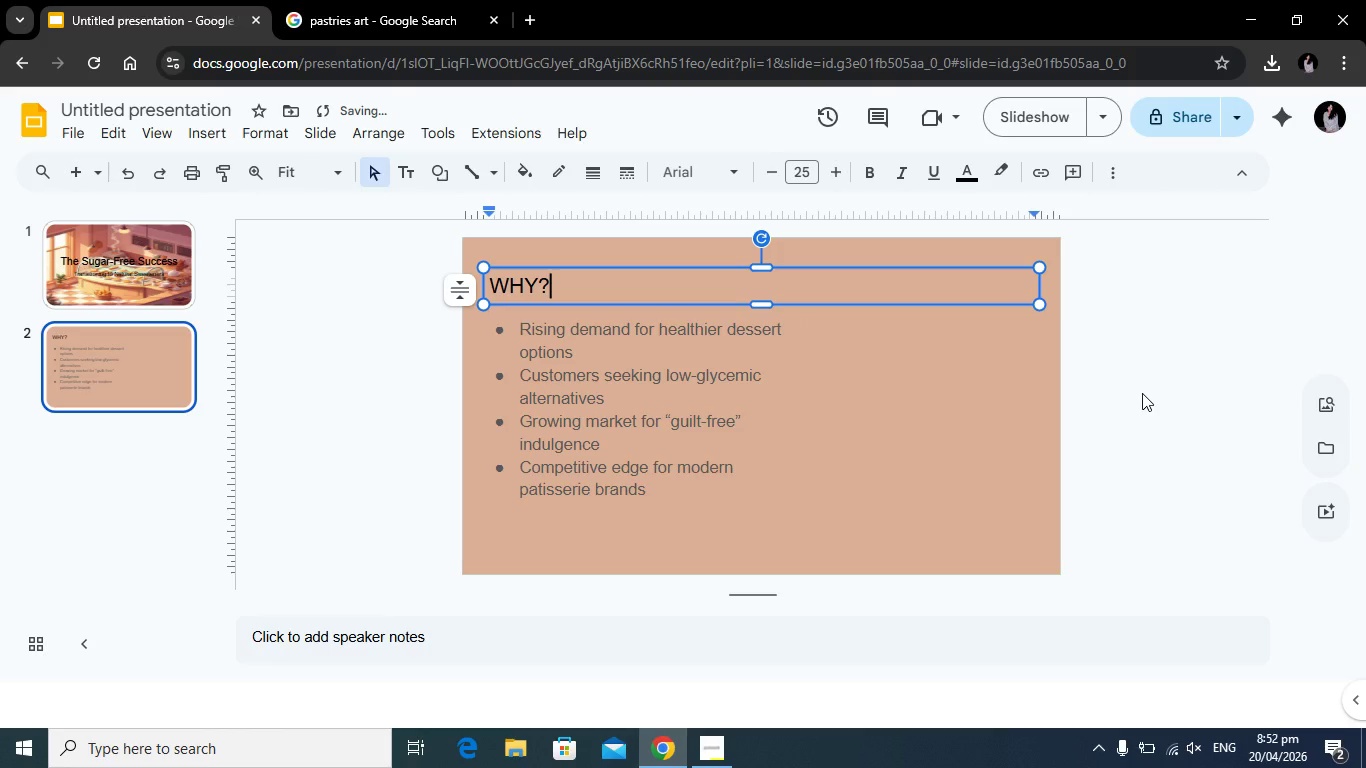 
left_click([420, 13])
 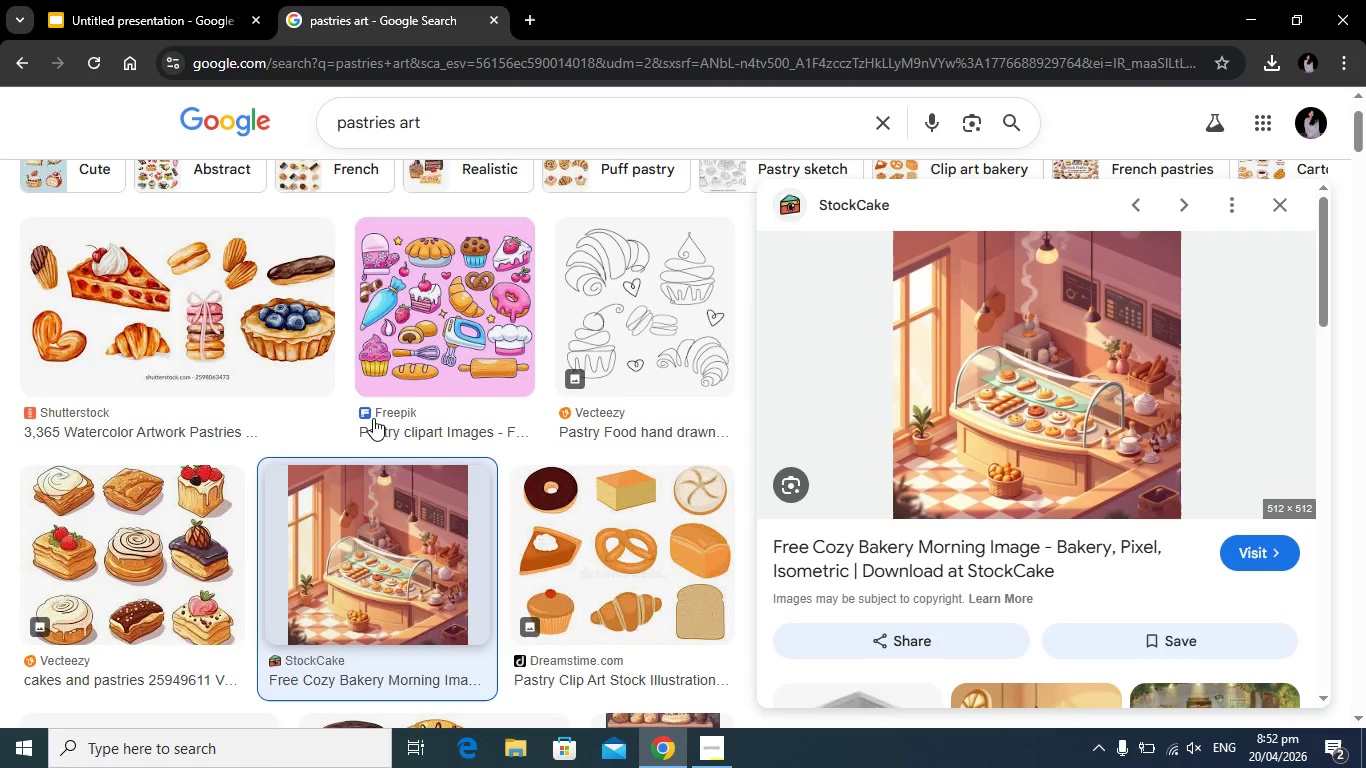 
left_click([1275, 203])
 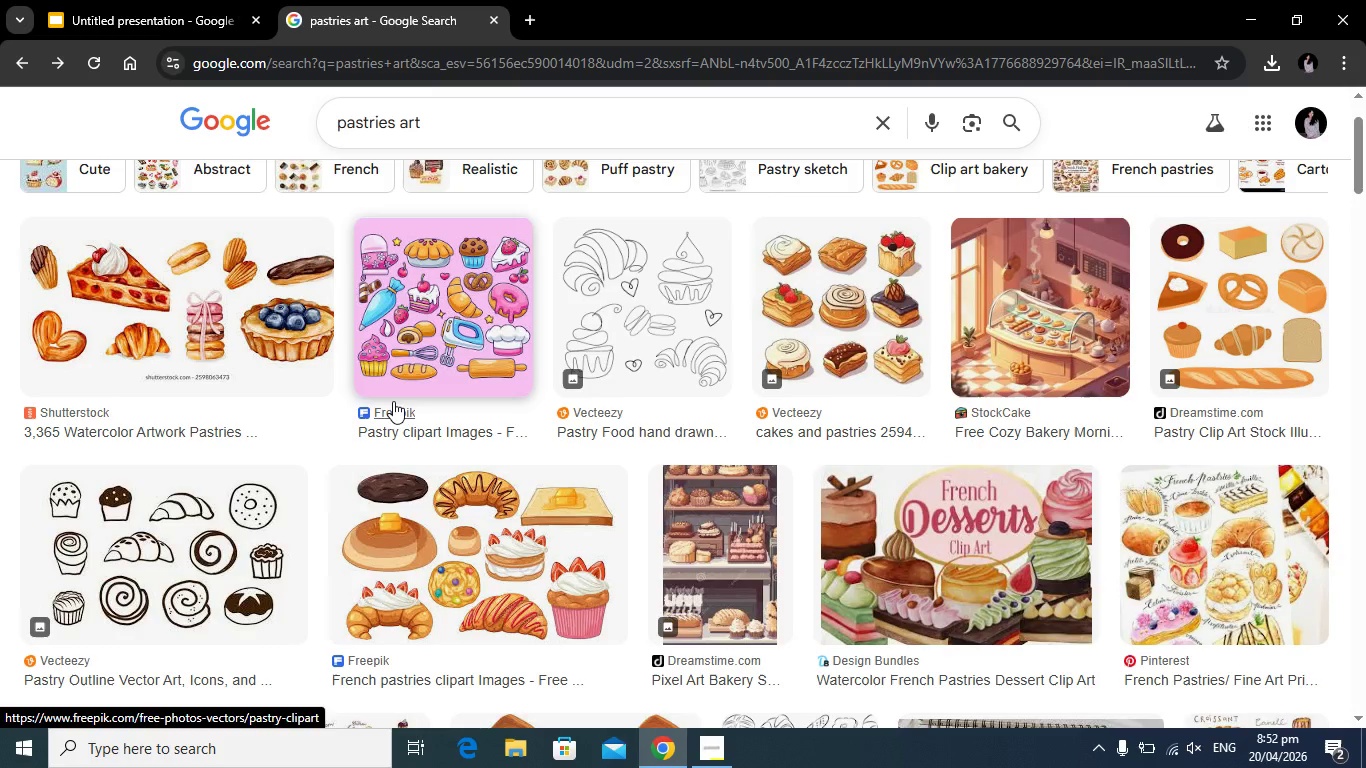 
scroll: coordinate [394, 405], scroll_direction: down, amount: 4.0
 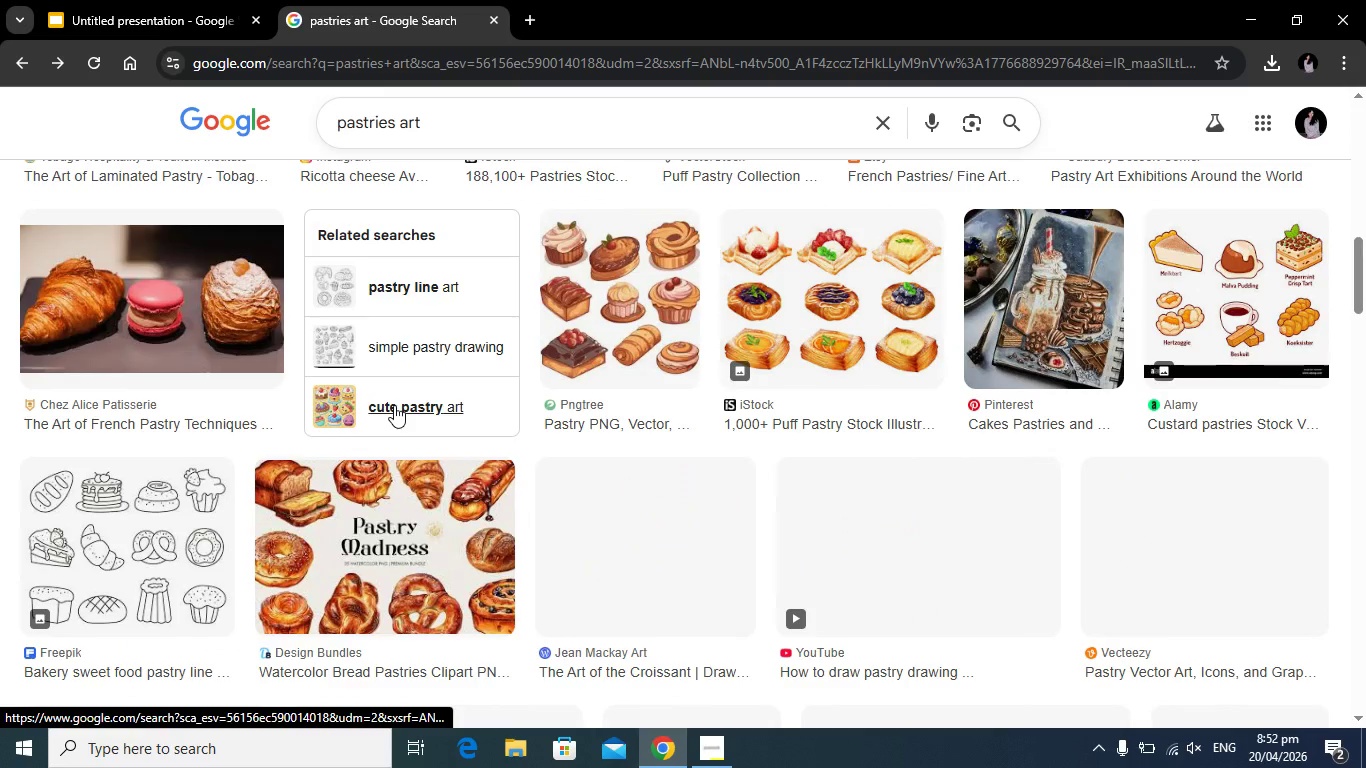 
scroll: coordinate [382, 258], scroll_direction: up, amount: 11.0
 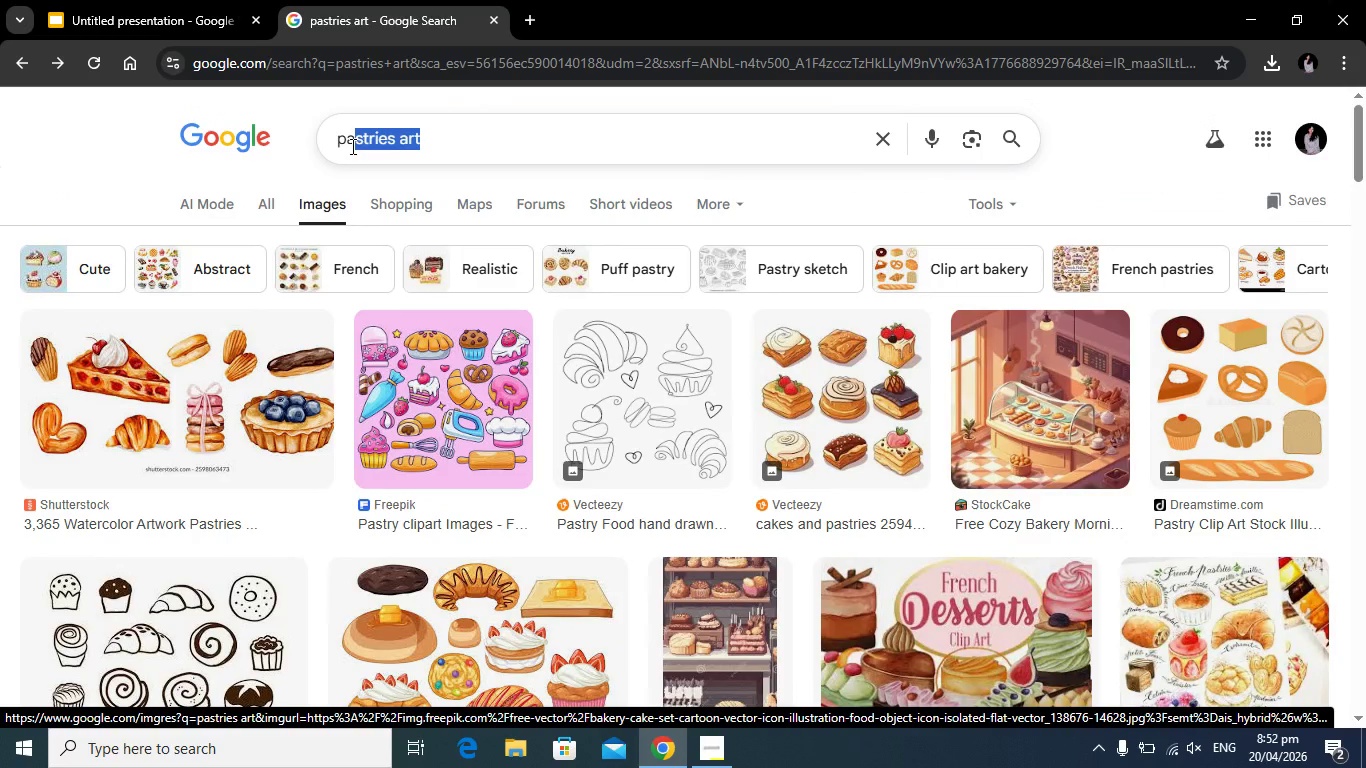 
key(Backspace)
 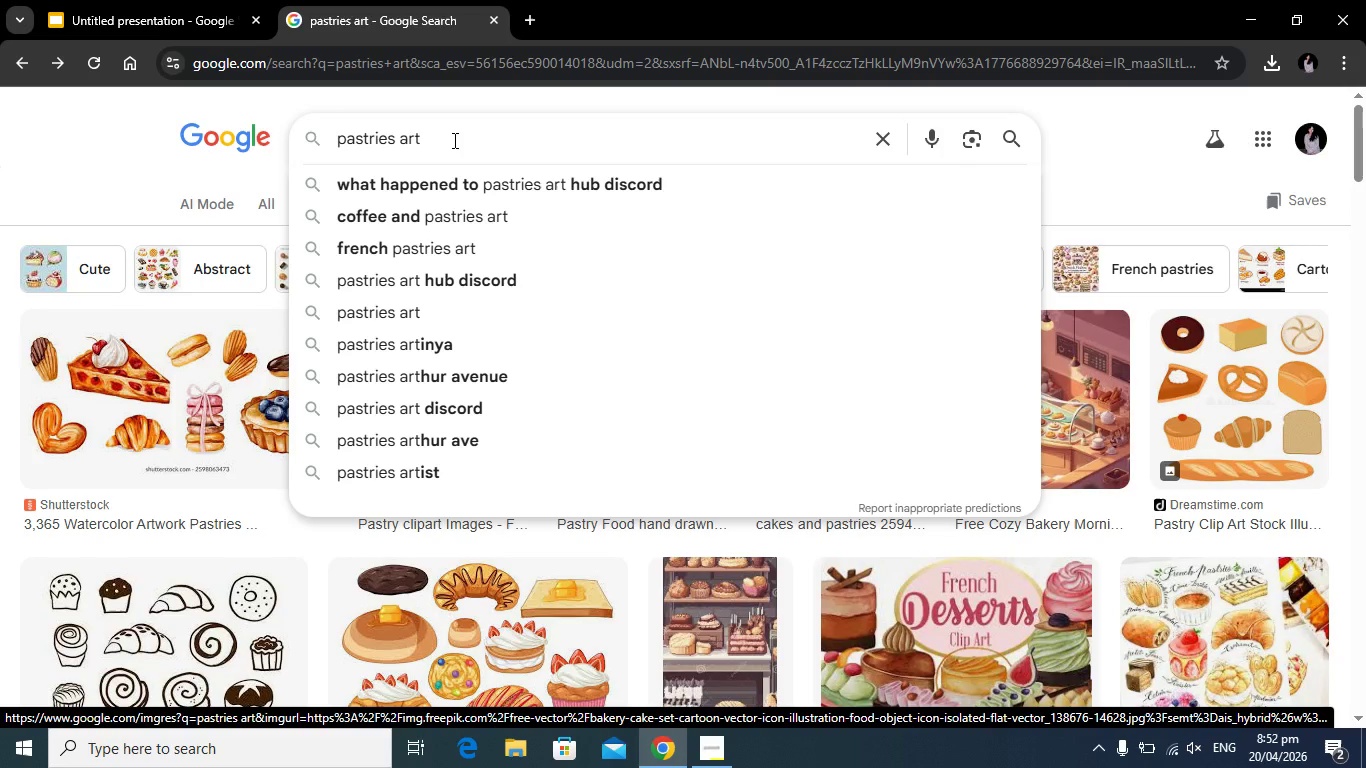 
key(Backspace)
 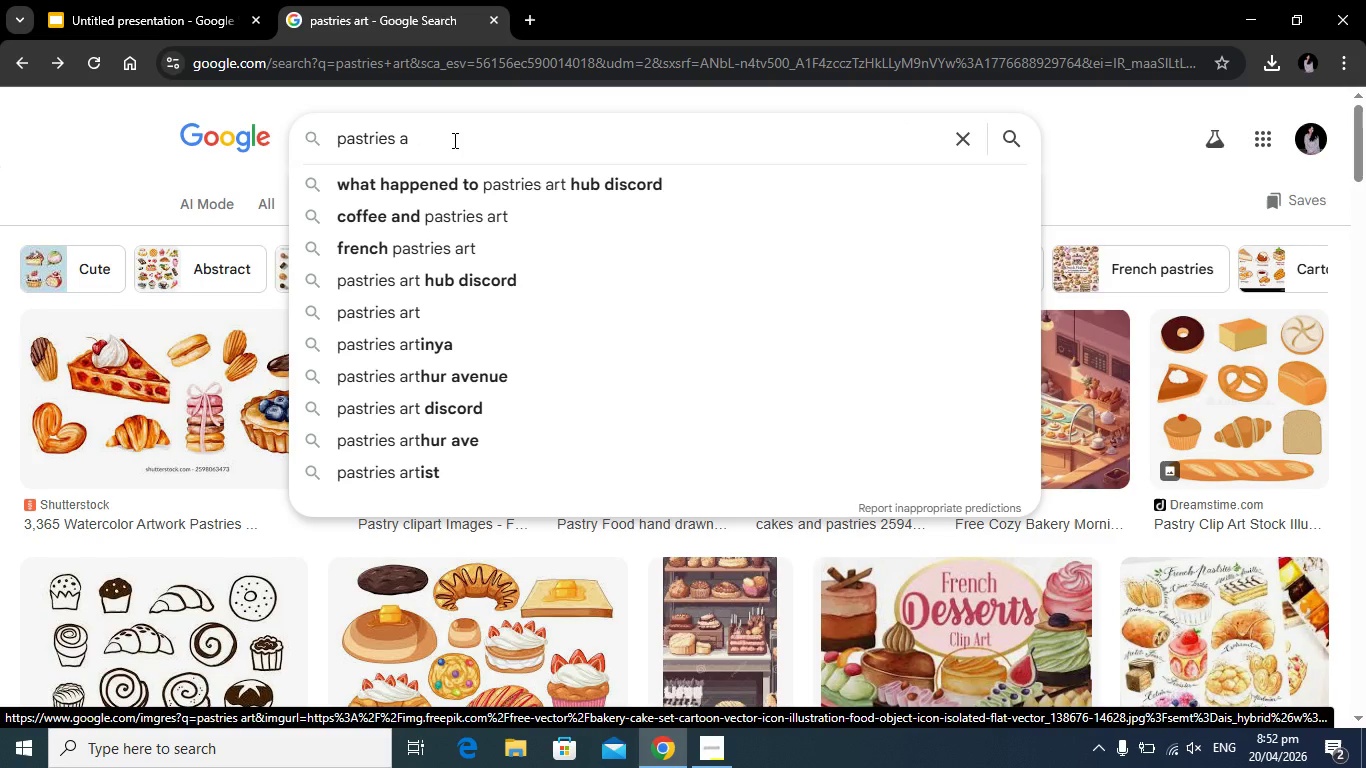 
key(Backspace)
 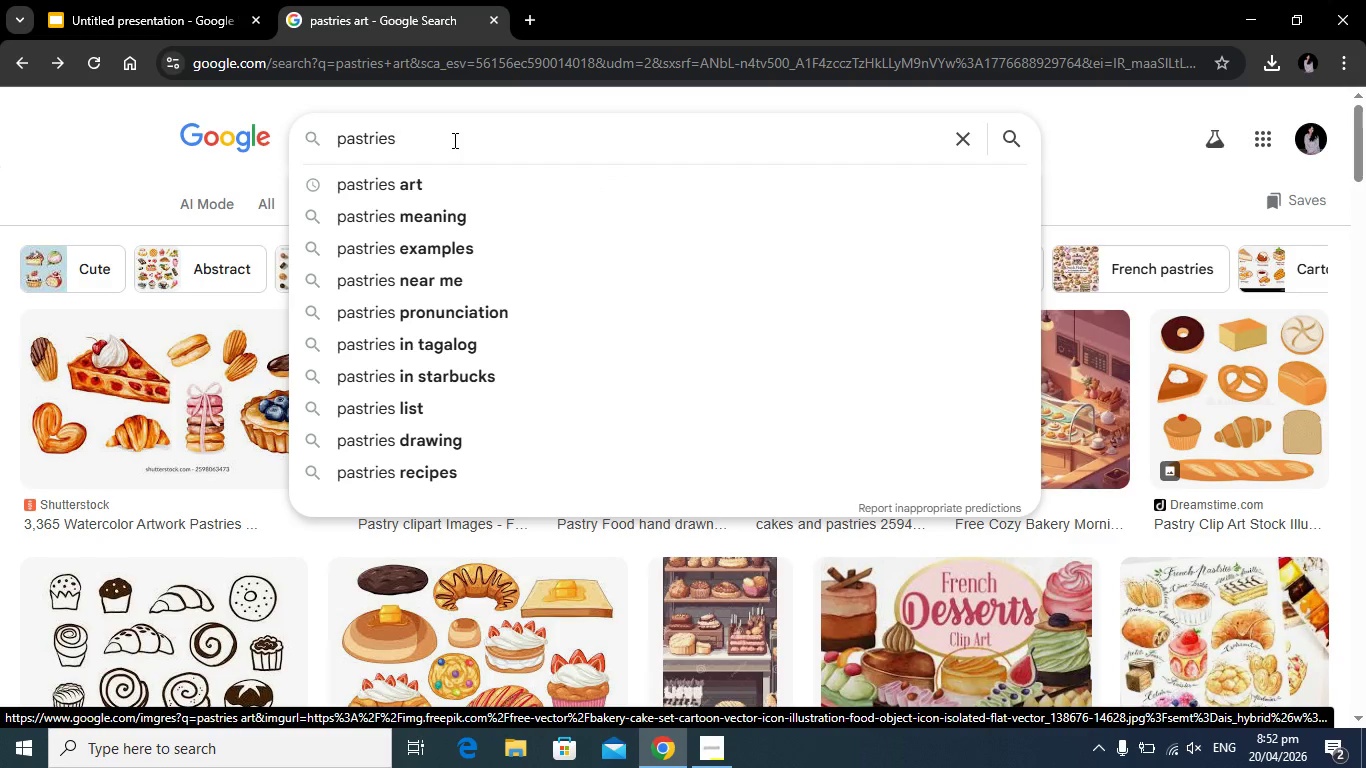 
hold_key(key=Backspace, duration=0.86)
 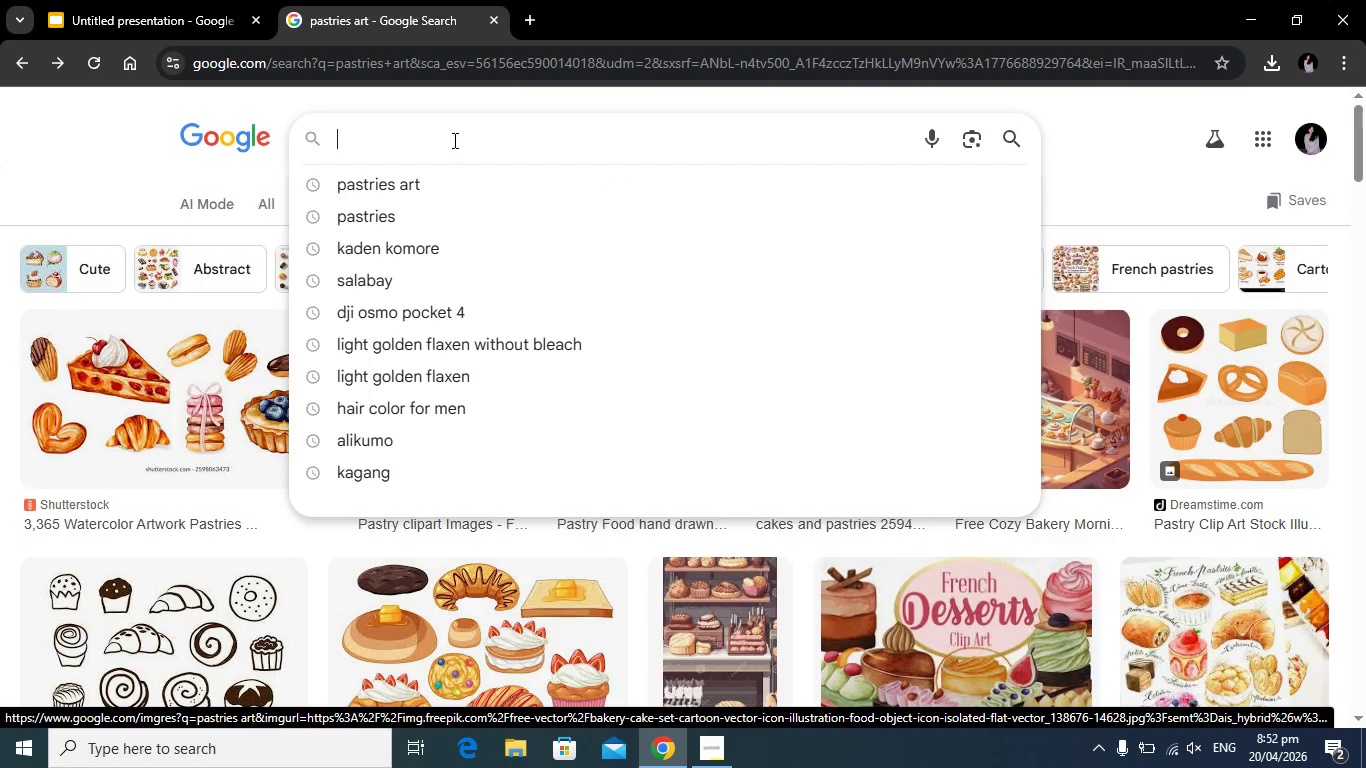 
type(modern bar)
key(Backspace)
type(kery art)
 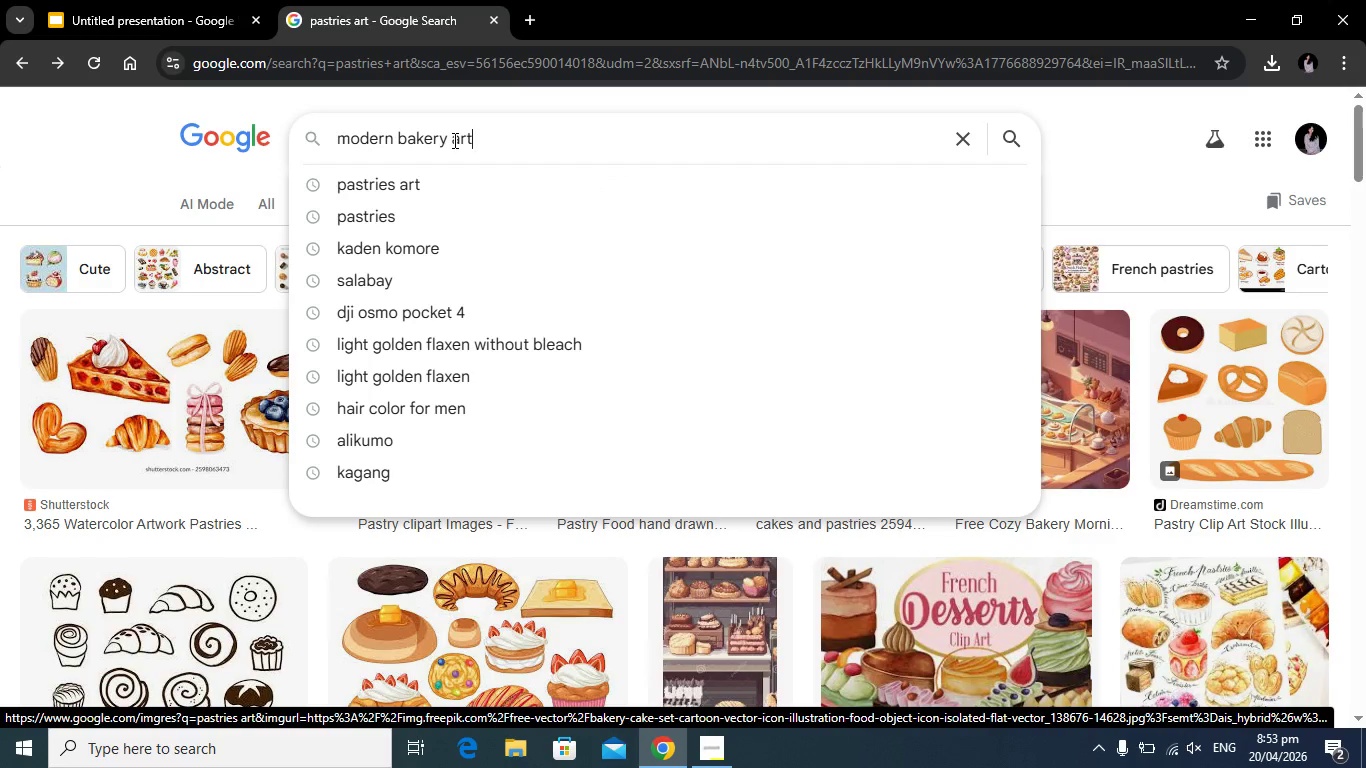 
key(Enter)
 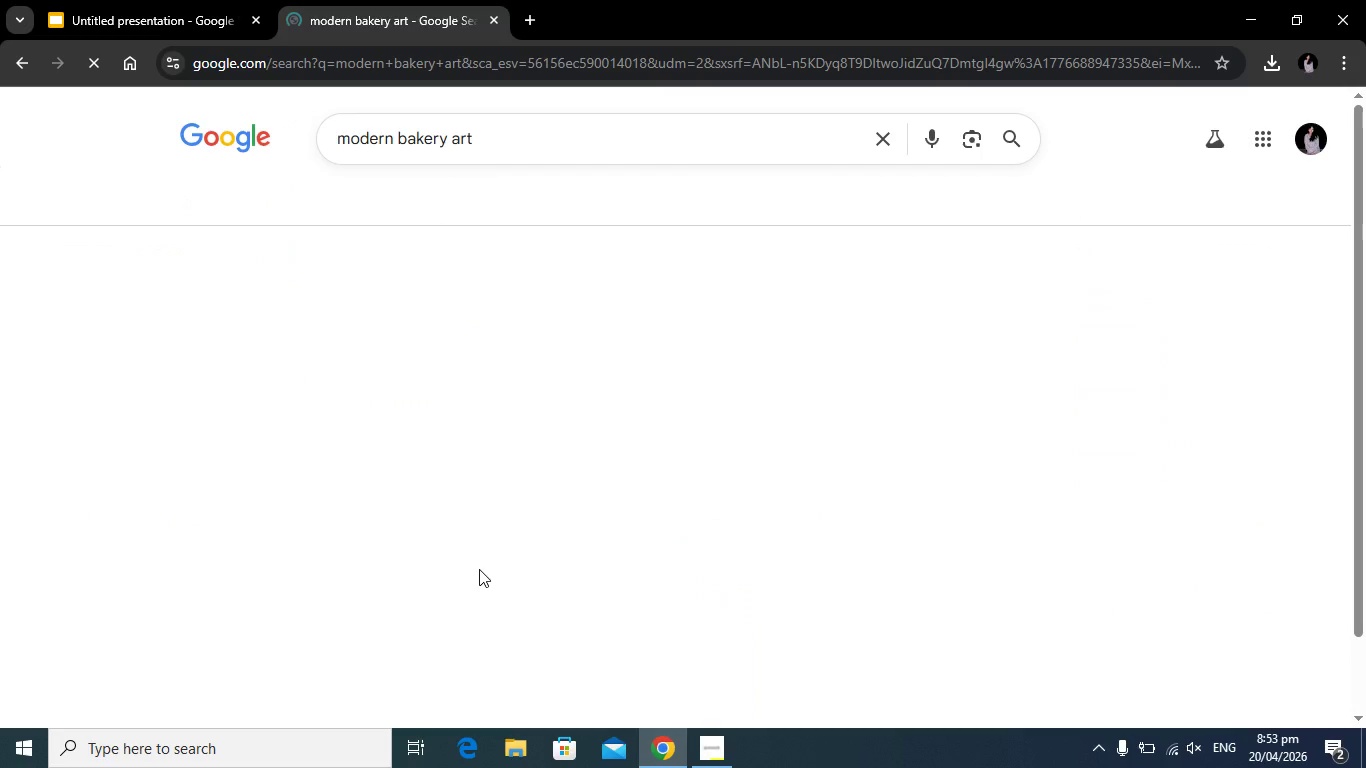 
wait(6.33)
 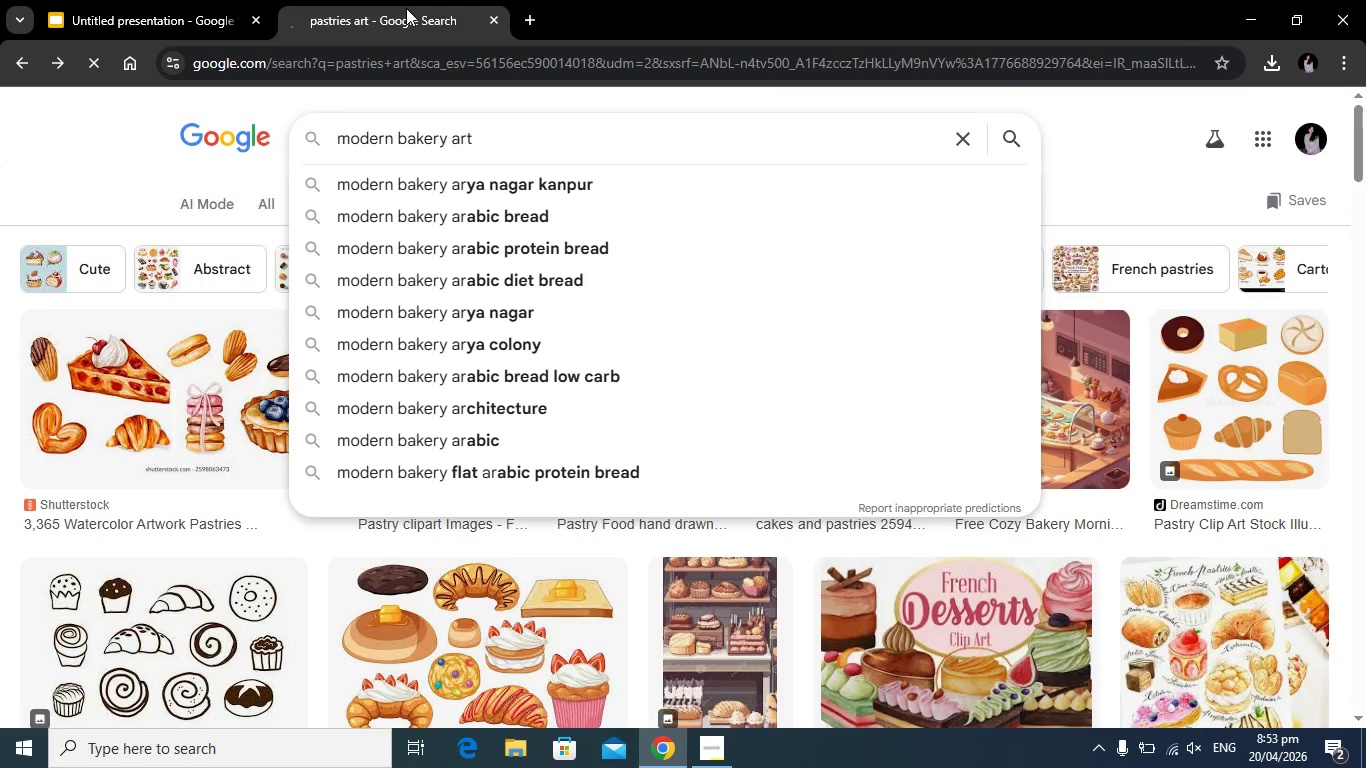 
scroll: coordinate [263, 503], scroll_direction: down, amount: 7.0
 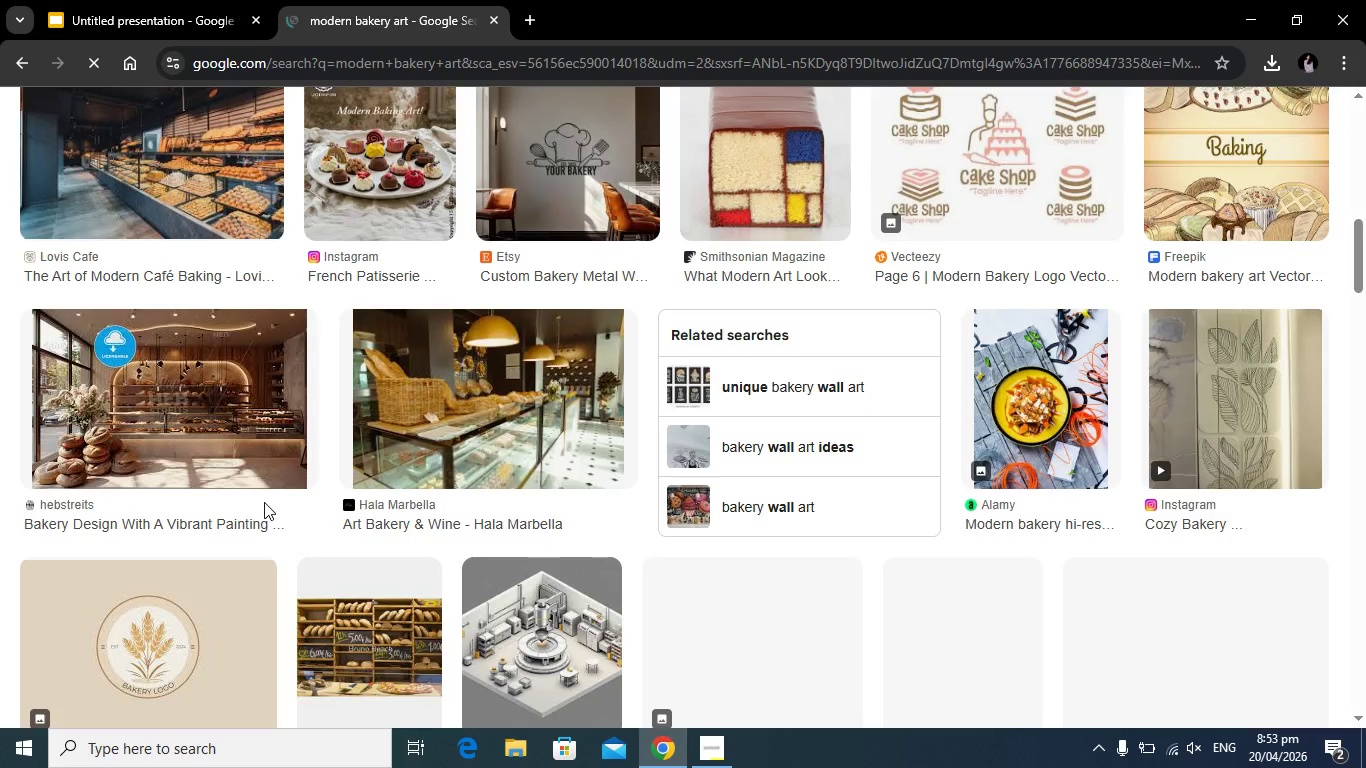 
scroll: coordinate [265, 501], scroll_direction: down, amount: 2.0
 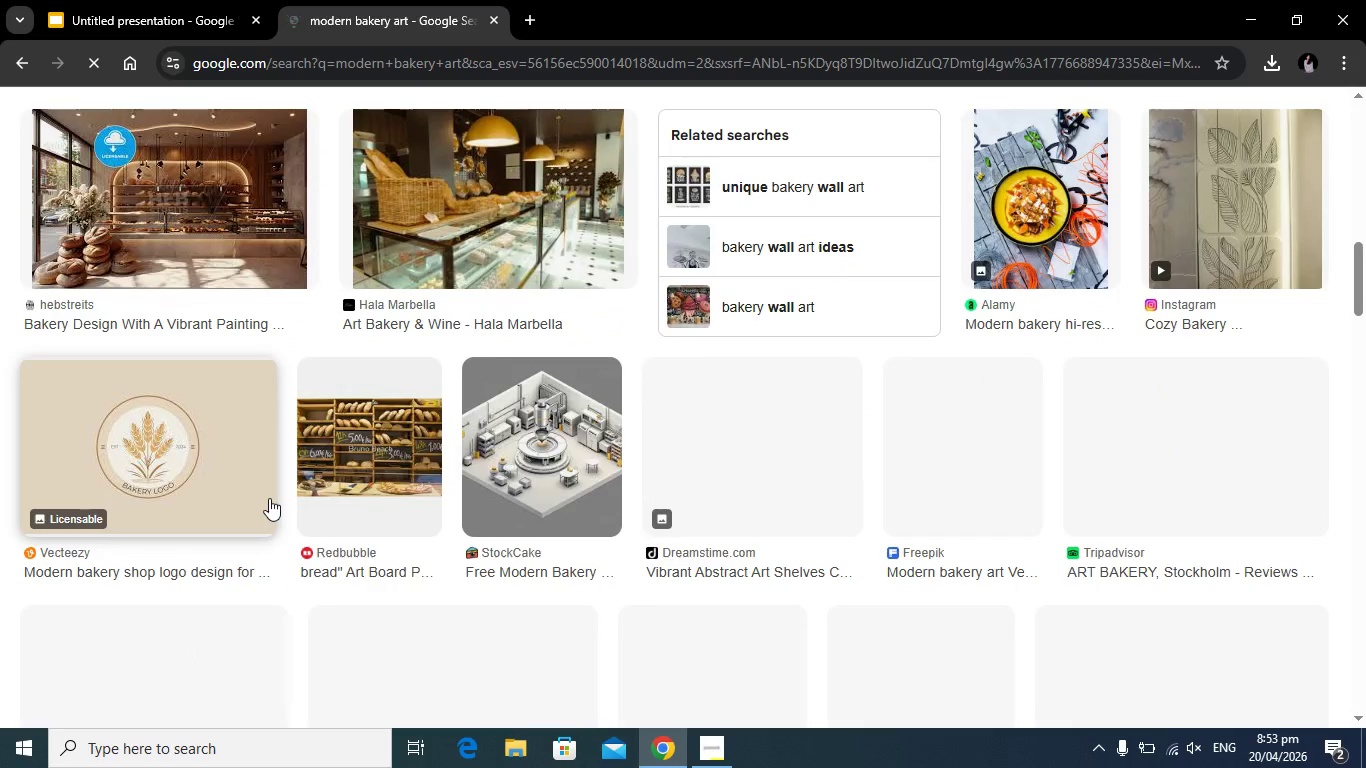 
scroll: coordinate [269, 498], scroll_direction: up, amount: 3.0
 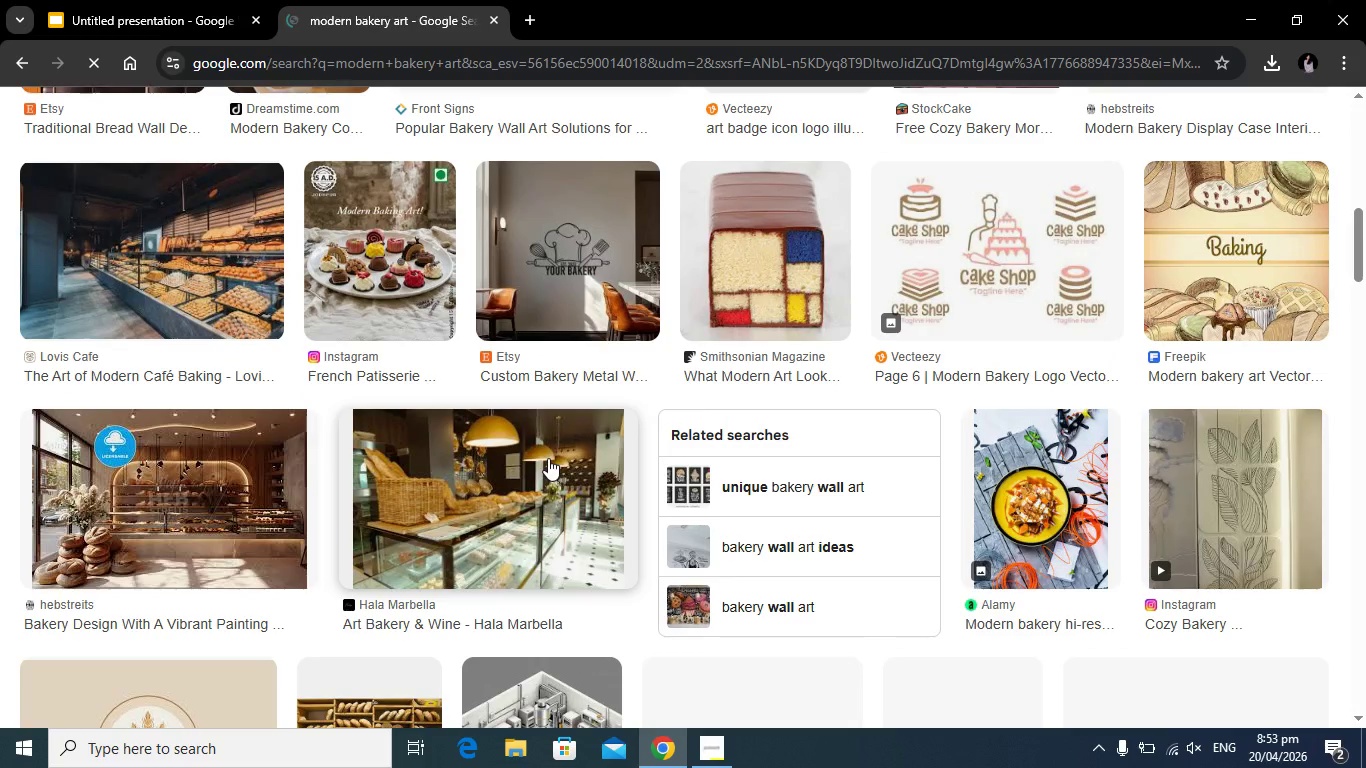 
wait(7.91)
 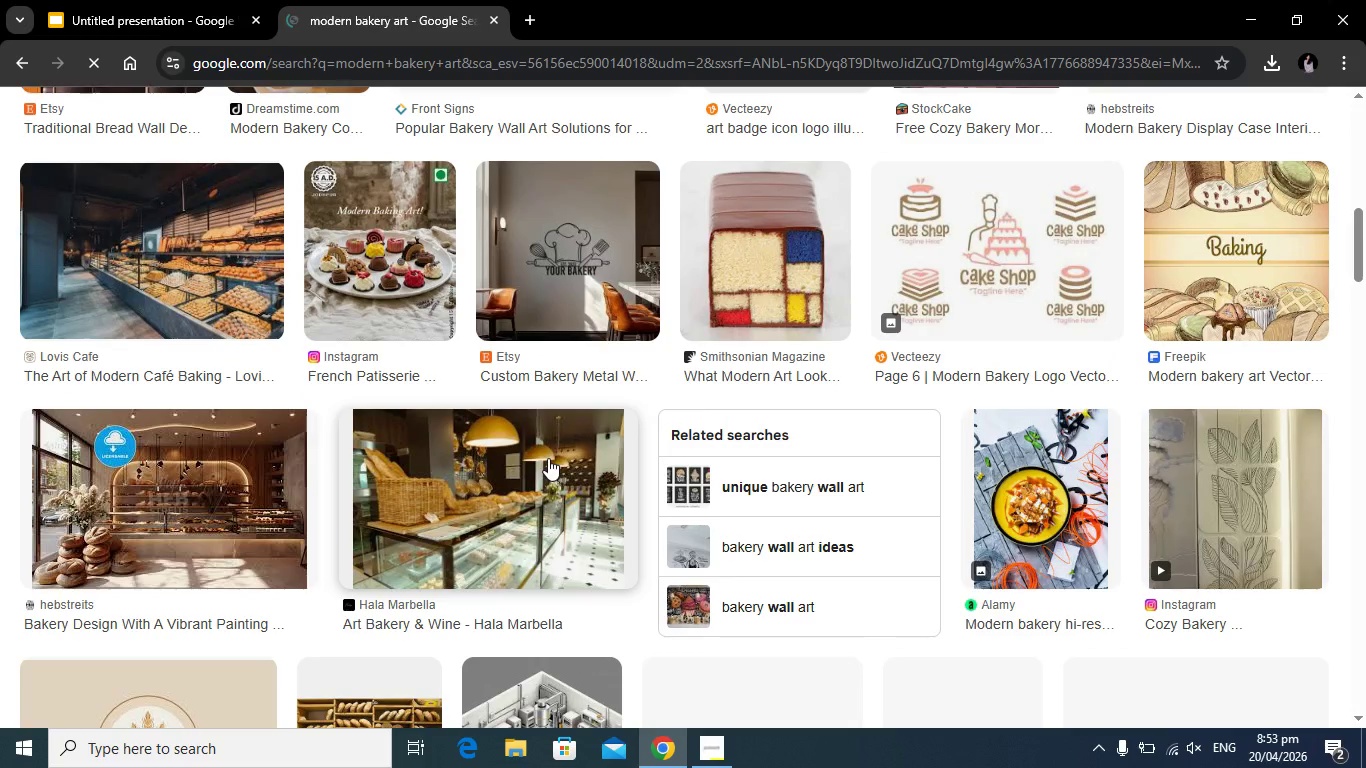 
left_click([1277, 270])
 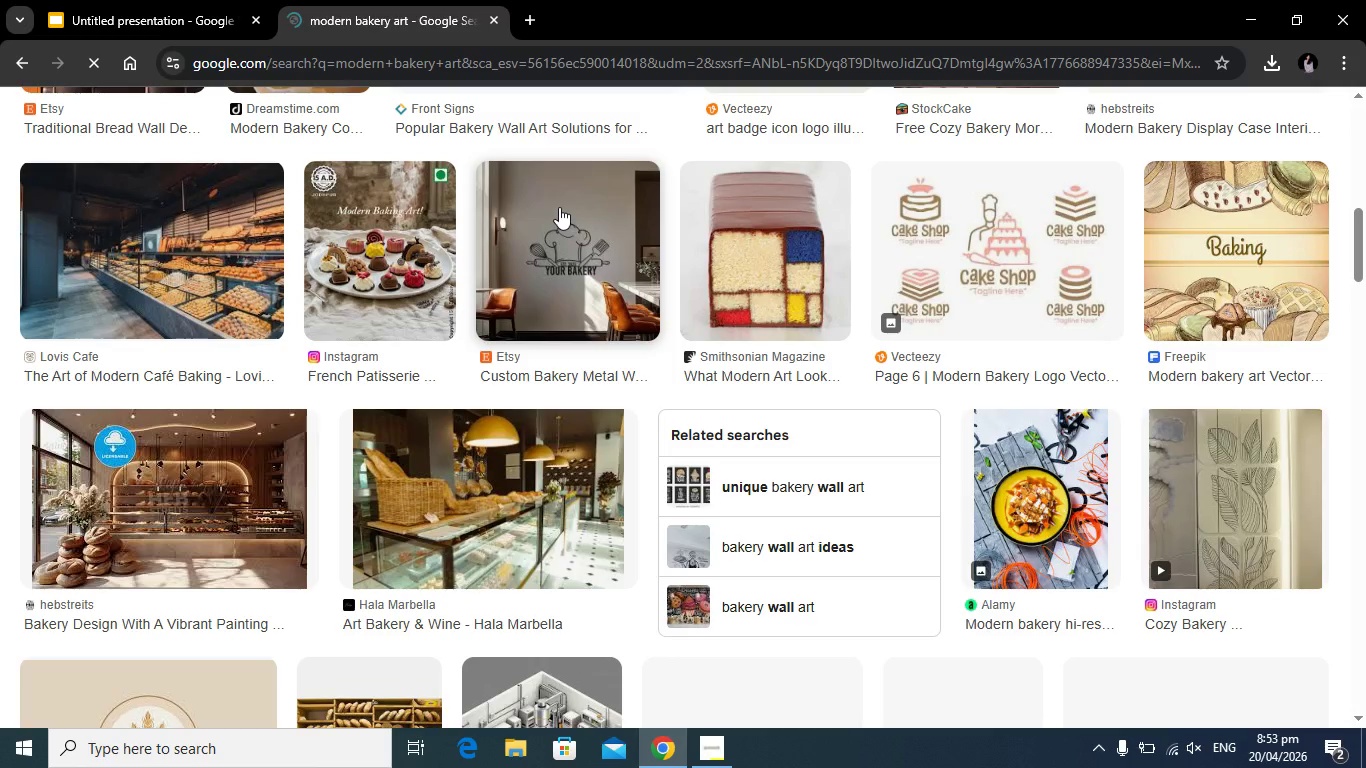 
wait(12.02)
 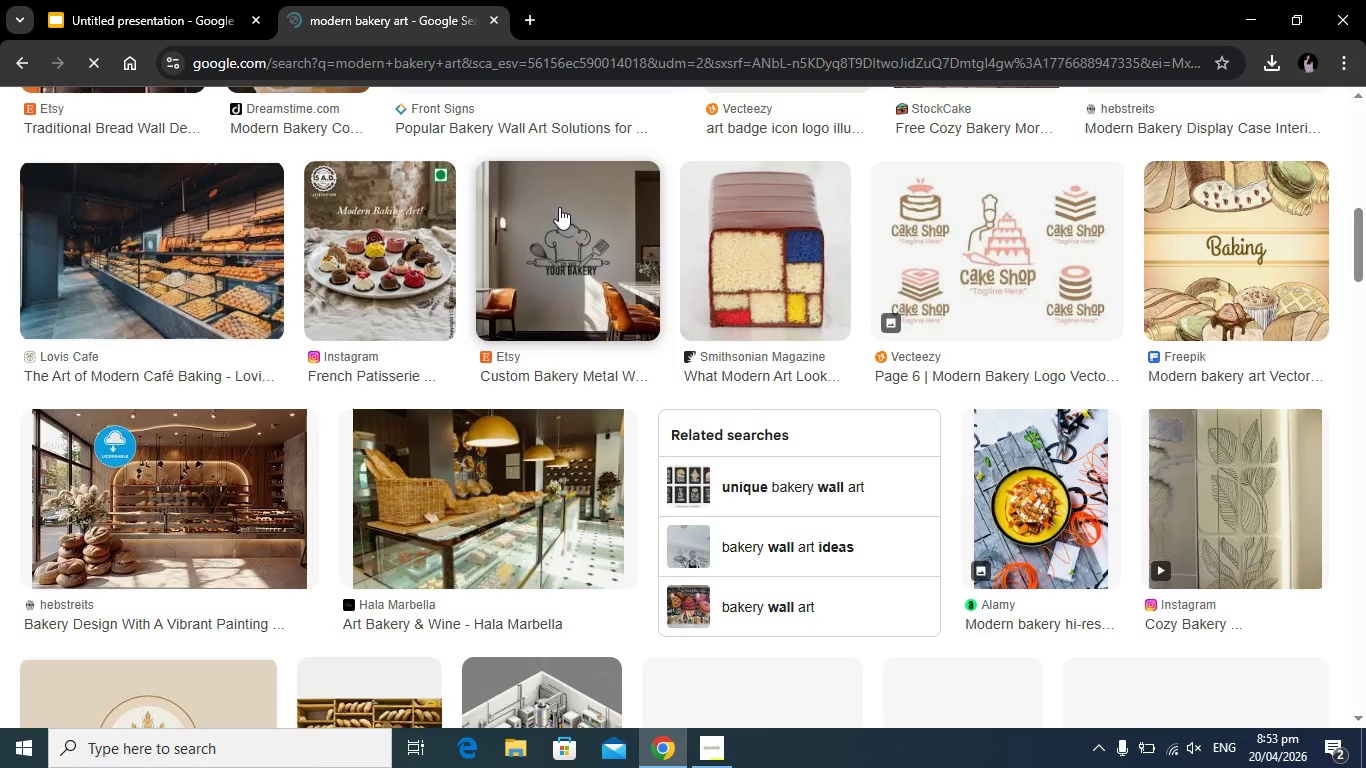 
mouse_move([276, -1])
 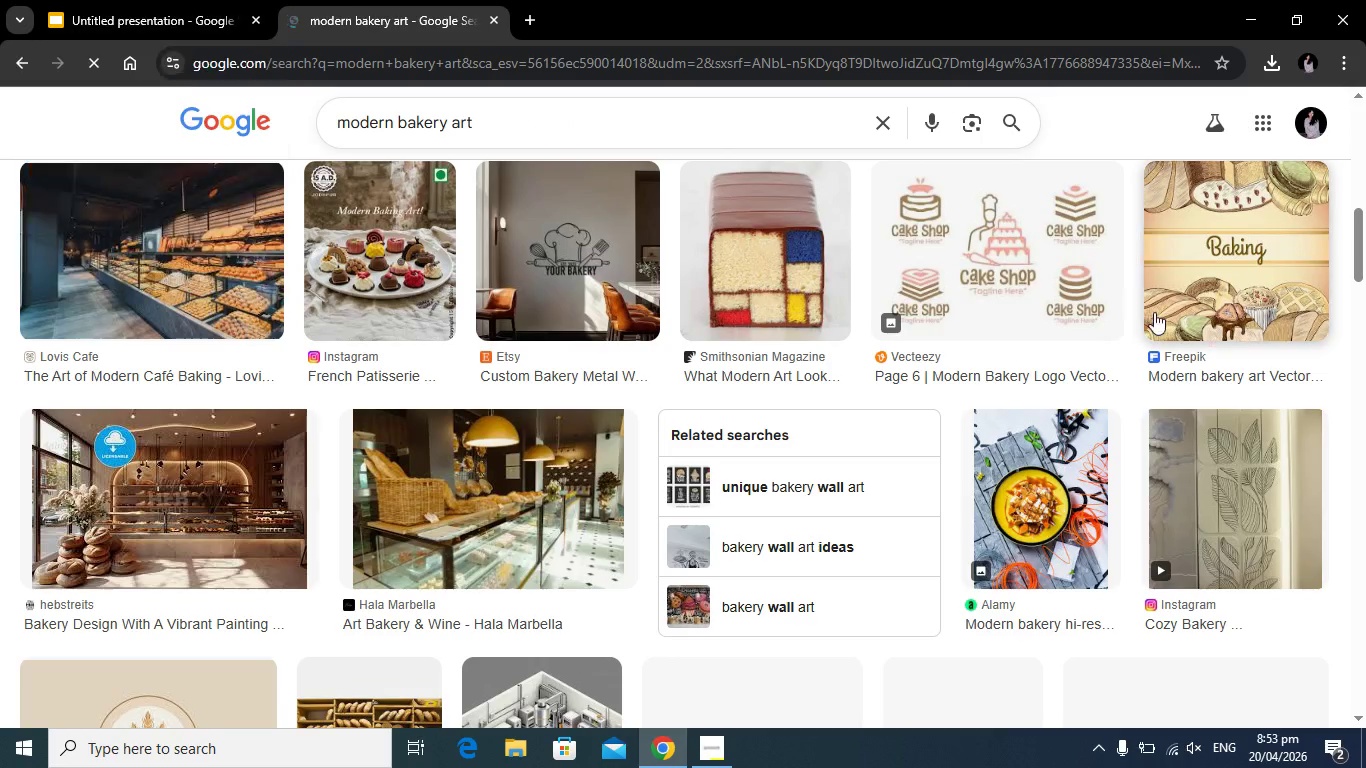 
scroll: coordinate [879, 365], scroll_direction: up, amount: 3.0
 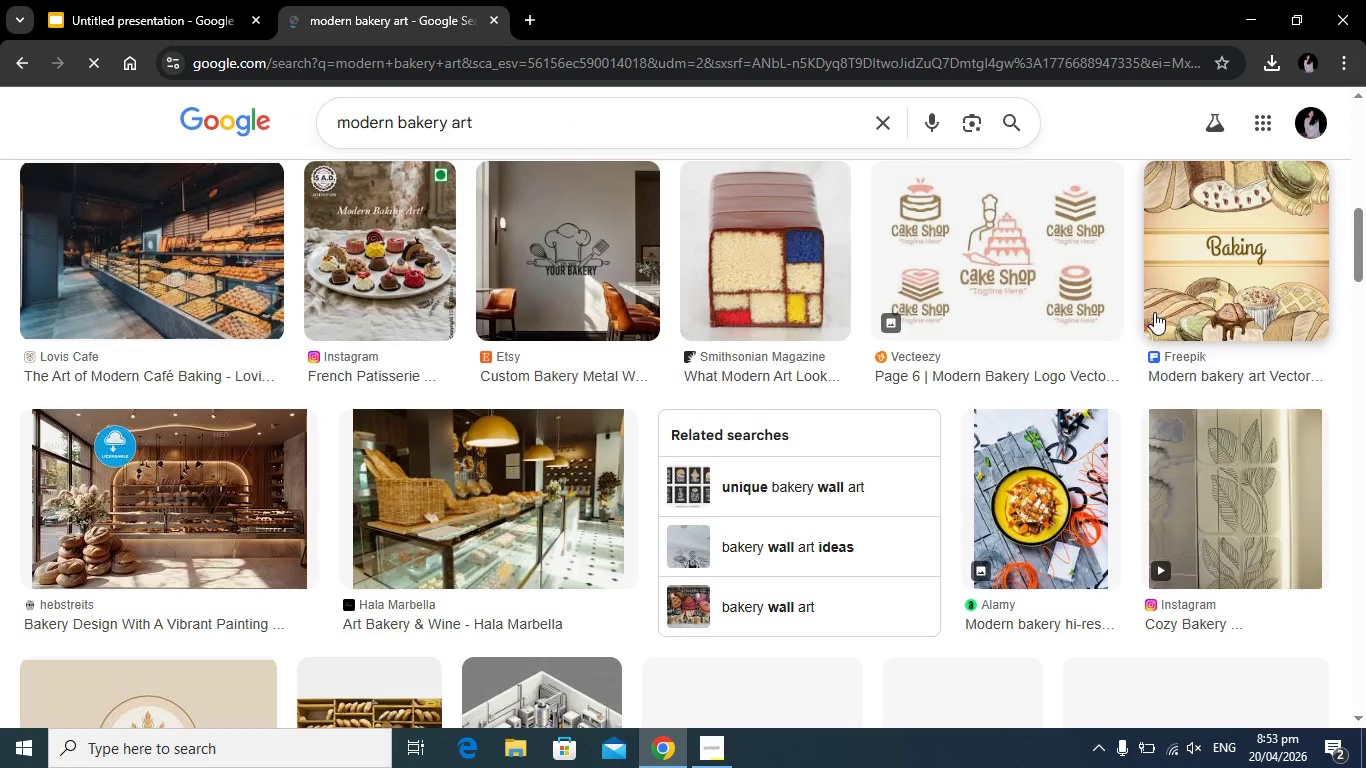 
scroll: coordinate [996, 442], scroll_direction: down, amount: 7.0
 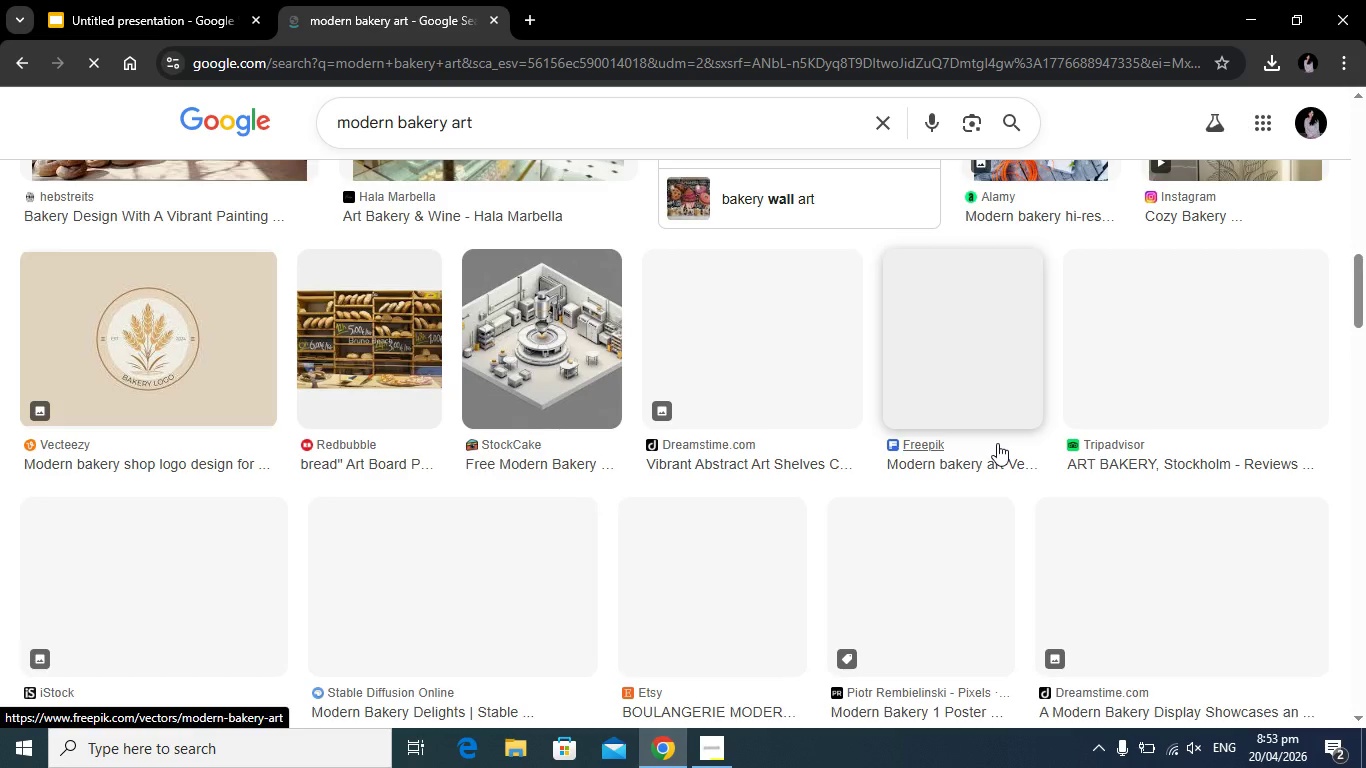 
scroll: coordinate [997, 443], scroll_direction: up, amount: 1.0
 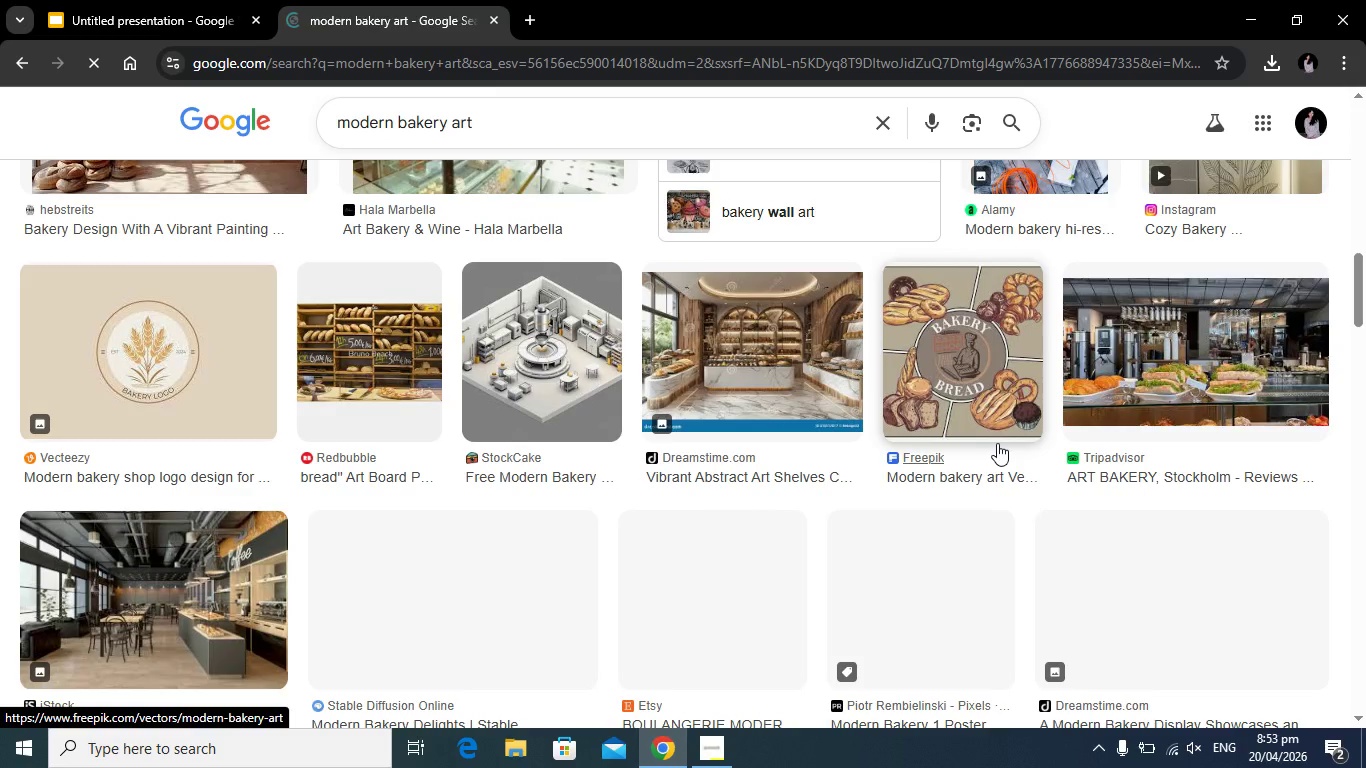 
scroll: coordinate [998, 443], scroll_direction: down, amount: 2.0
 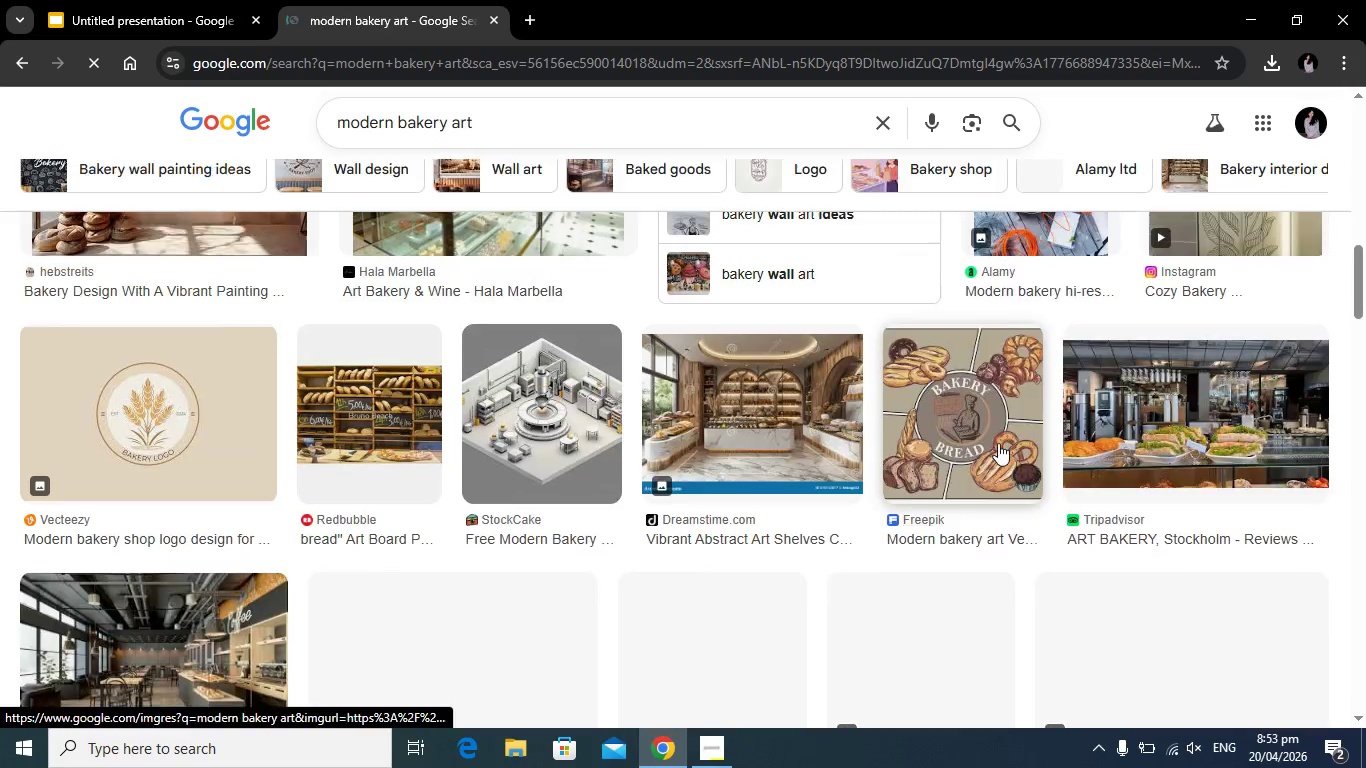 
scroll: coordinate [1056, 446], scroll_direction: up, amount: 6.0
 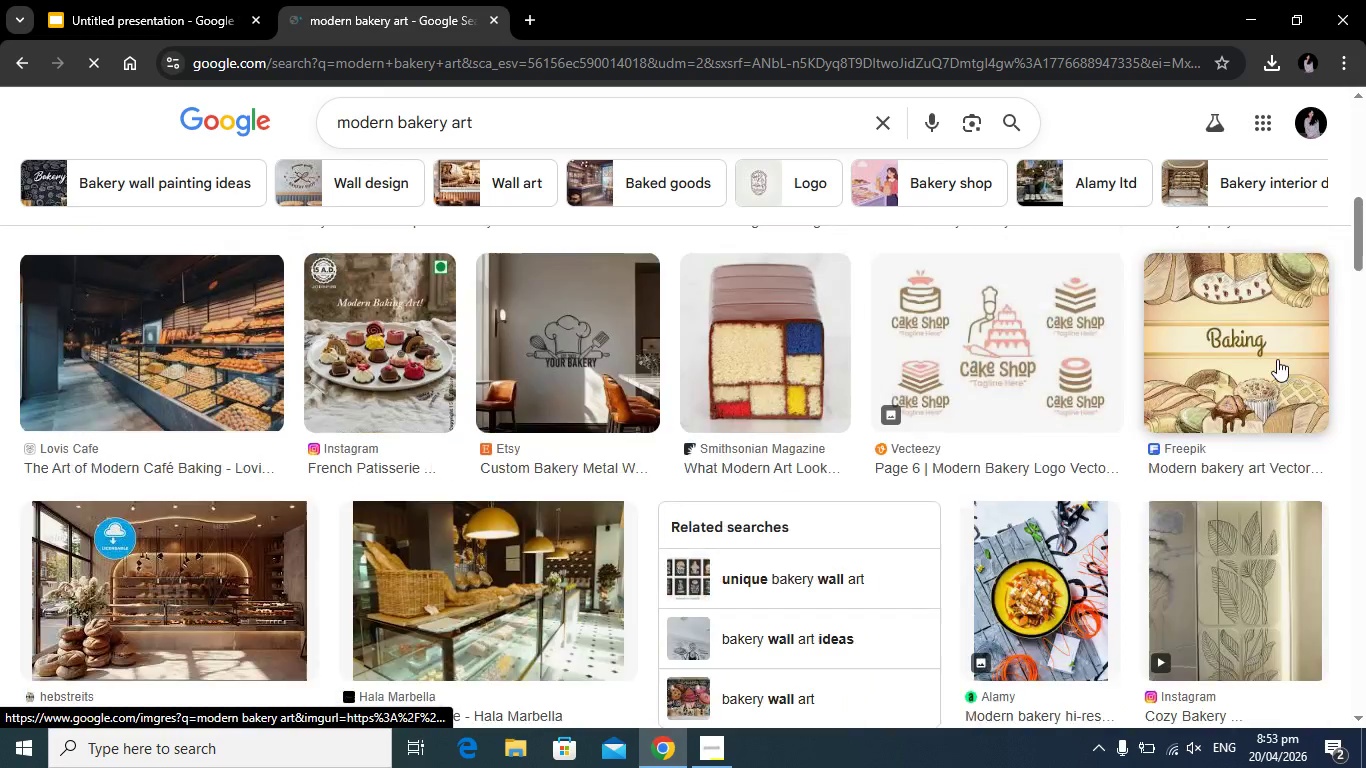 
left_click([1277, 359])
 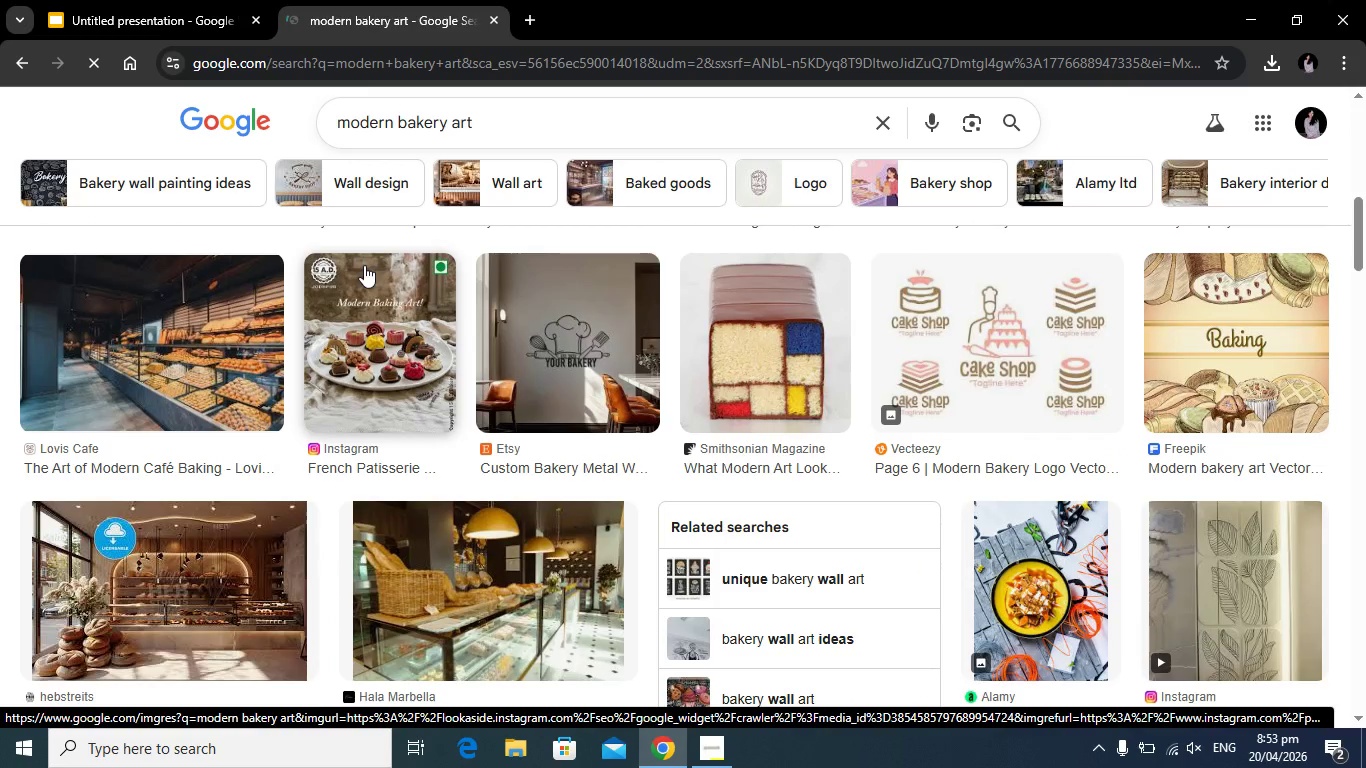 
wait(8.38)
 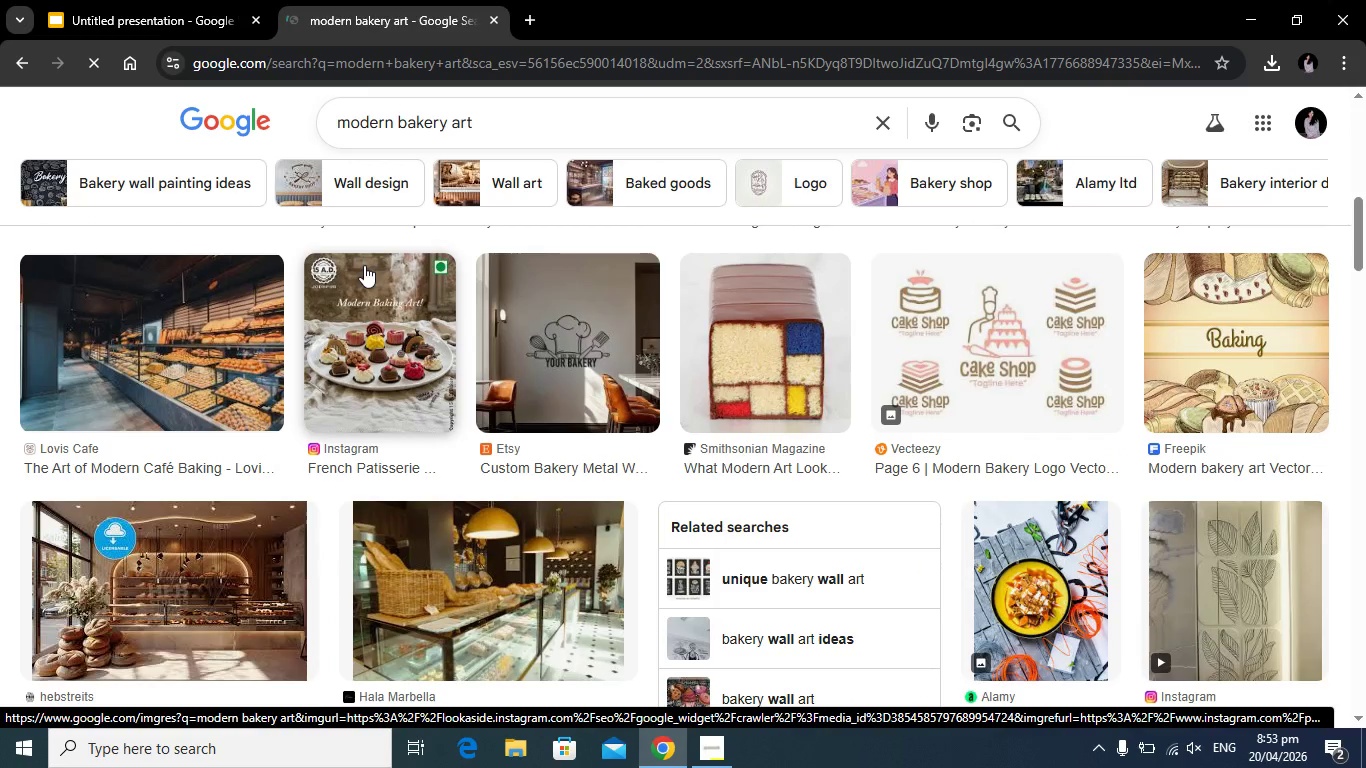 
scroll: coordinate [995, 433], scroll_direction: down, amount: 2.0
 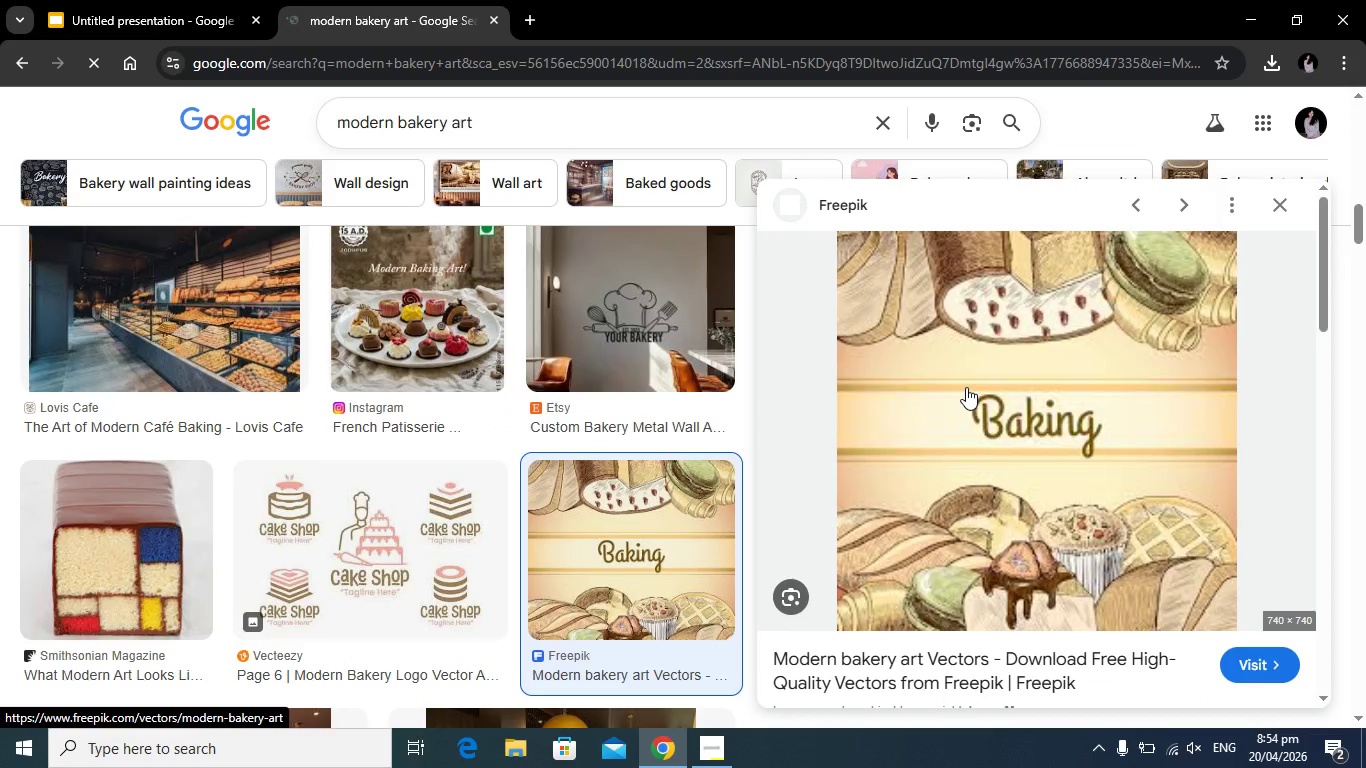 
scroll: coordinate [995, 433], scroll_direction: up, amount: 2.0
 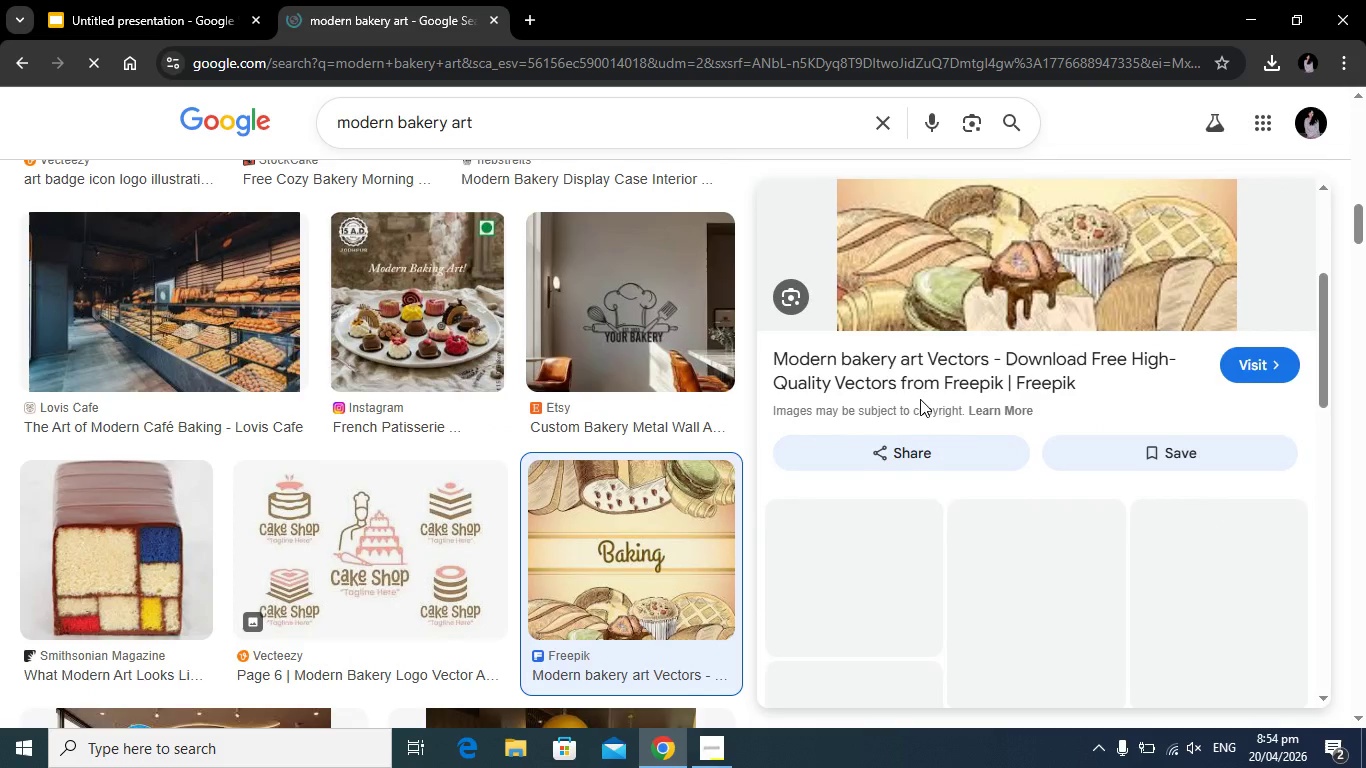 
left_click([161, 18])
 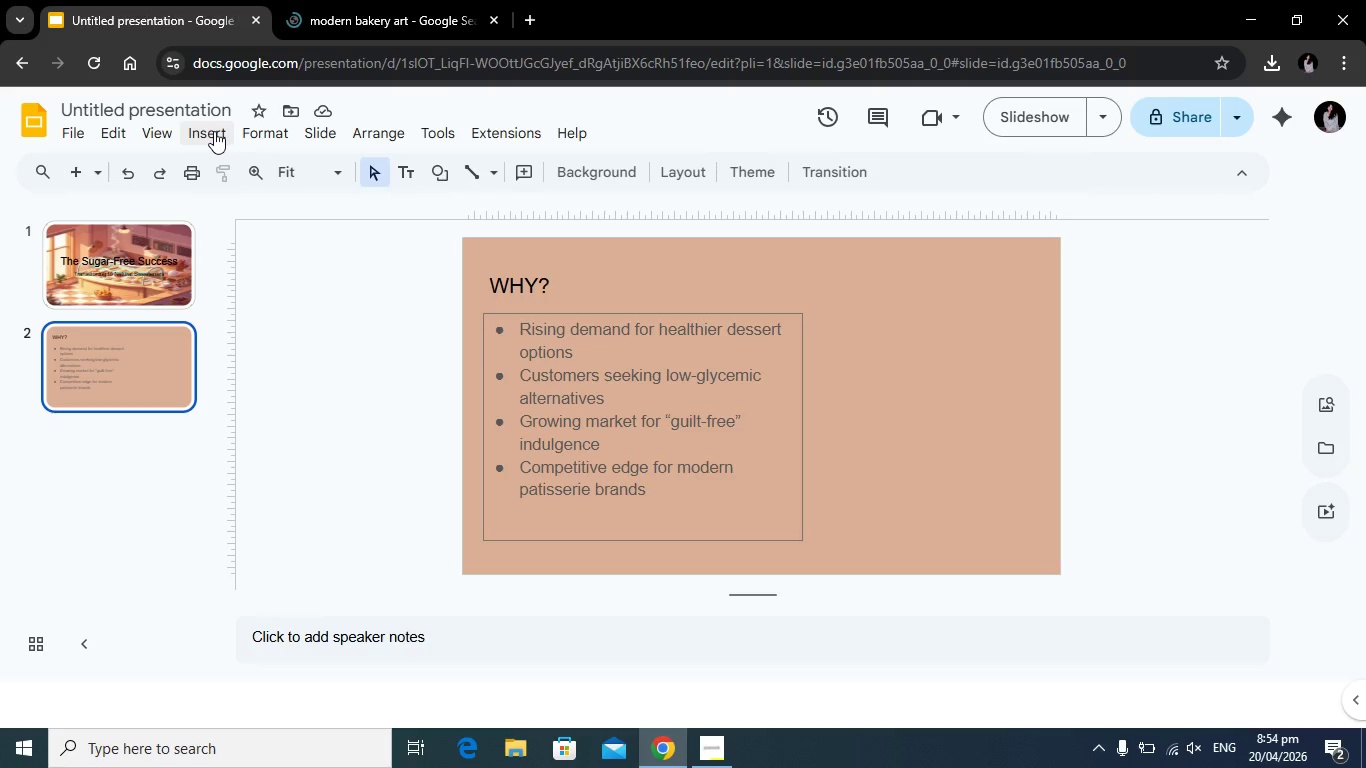 
wait(9.44)
 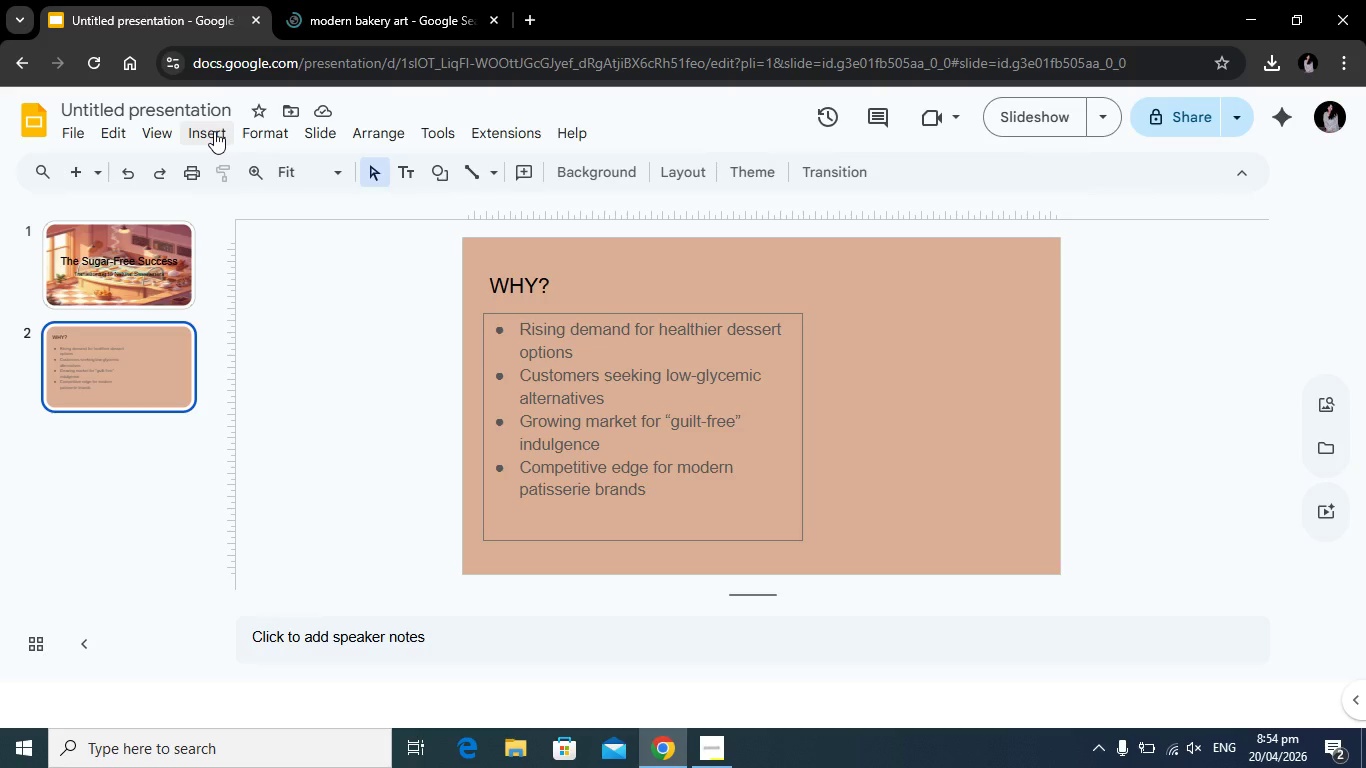 
left_click([366, 15])
 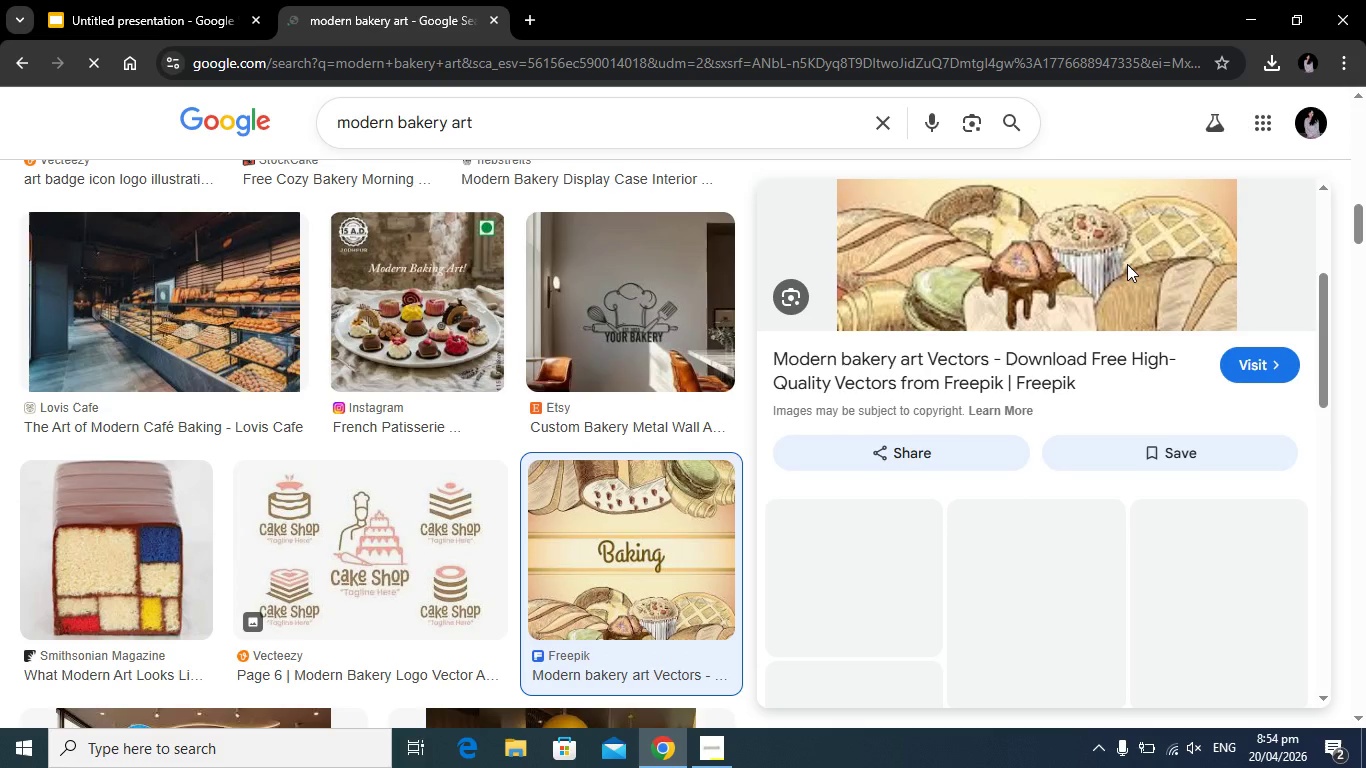 
scroll: coordinate [1026, 520], scroll_direction: up, amount: 3.0
 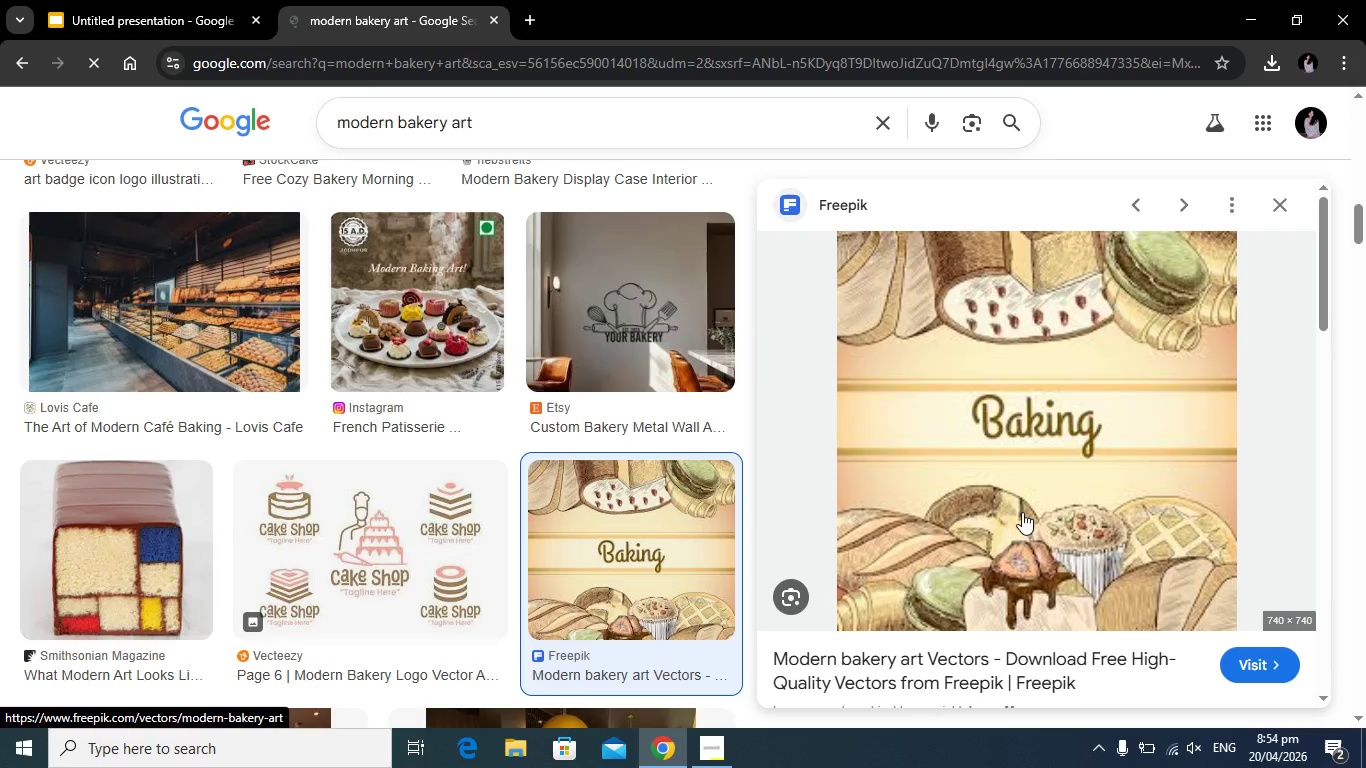 
scroll: coordinate [806, 461], scroll_direction: down, amount: 3.0
 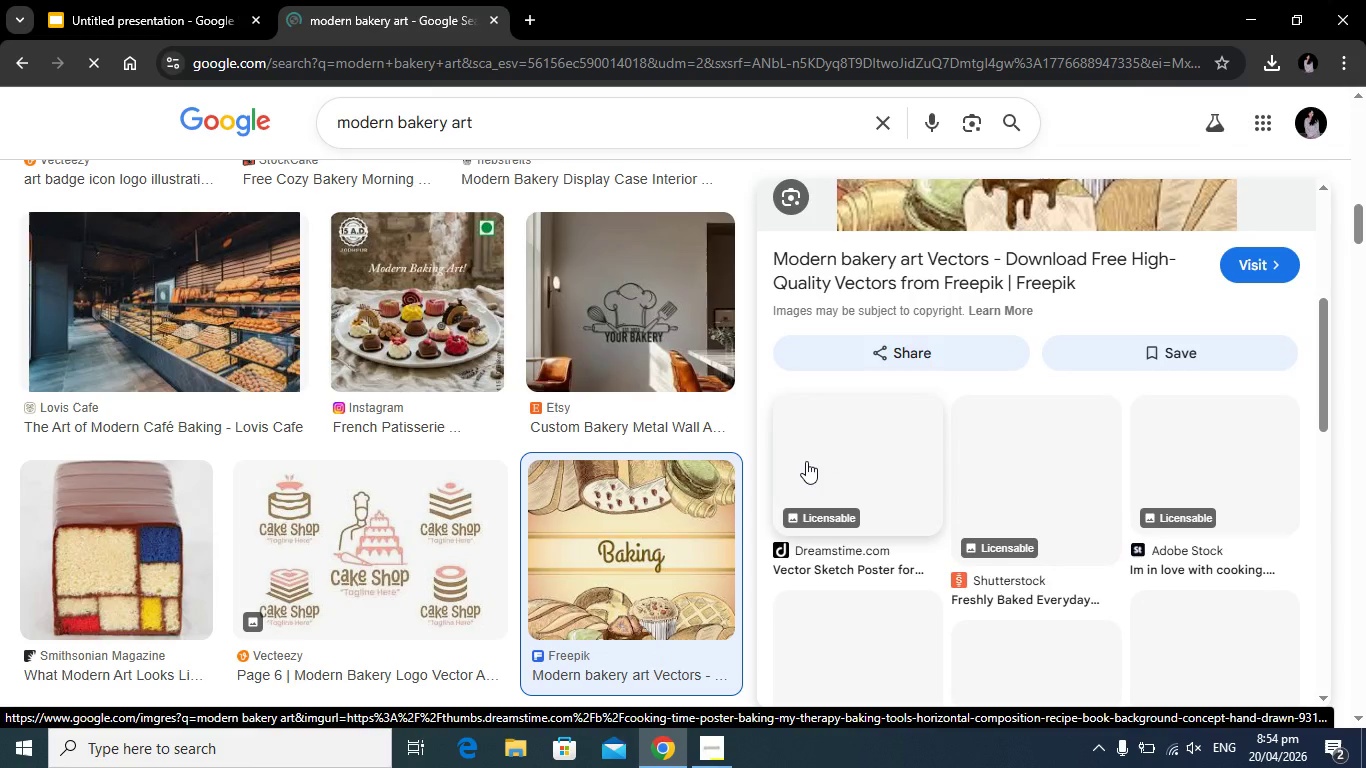 
scroll: coordinate [1028, 471], scroll_direction: up, amount: 7.0
 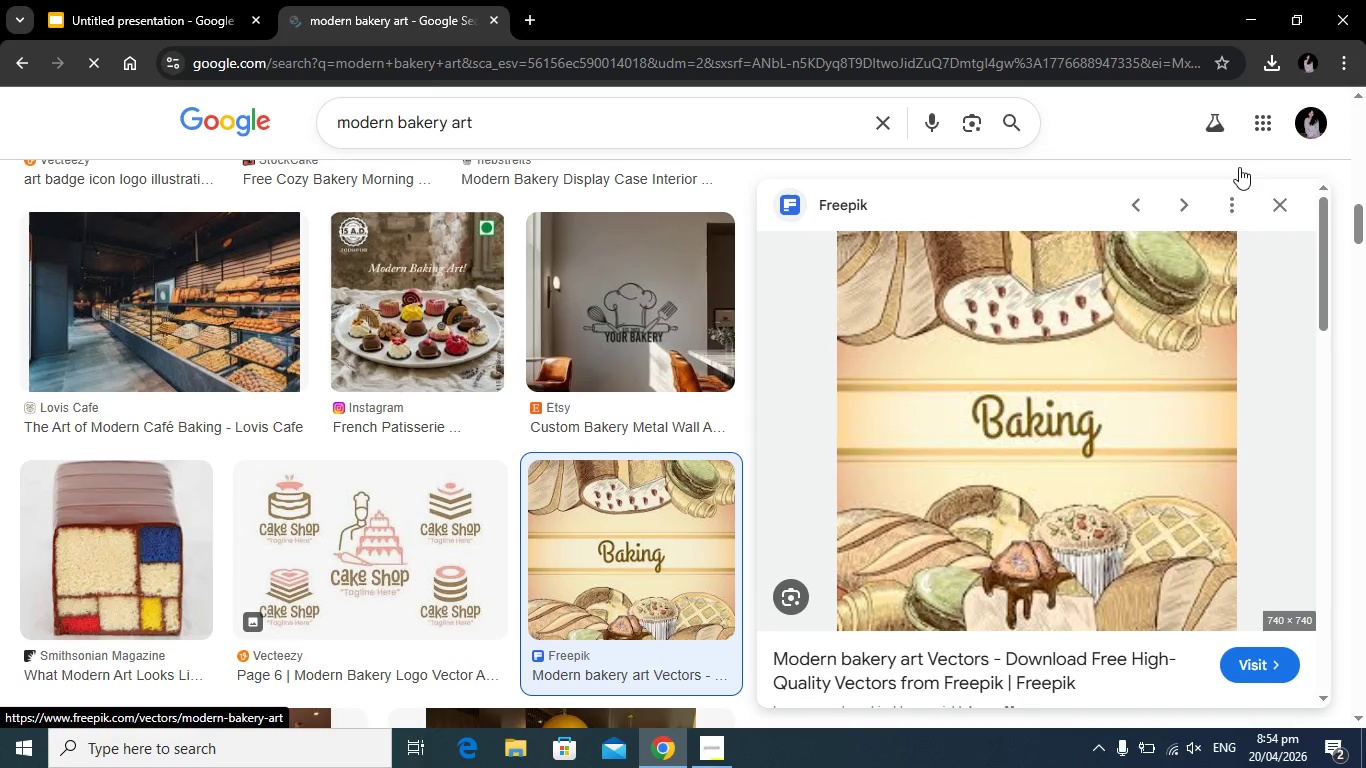 
right_click([1006, 333])
 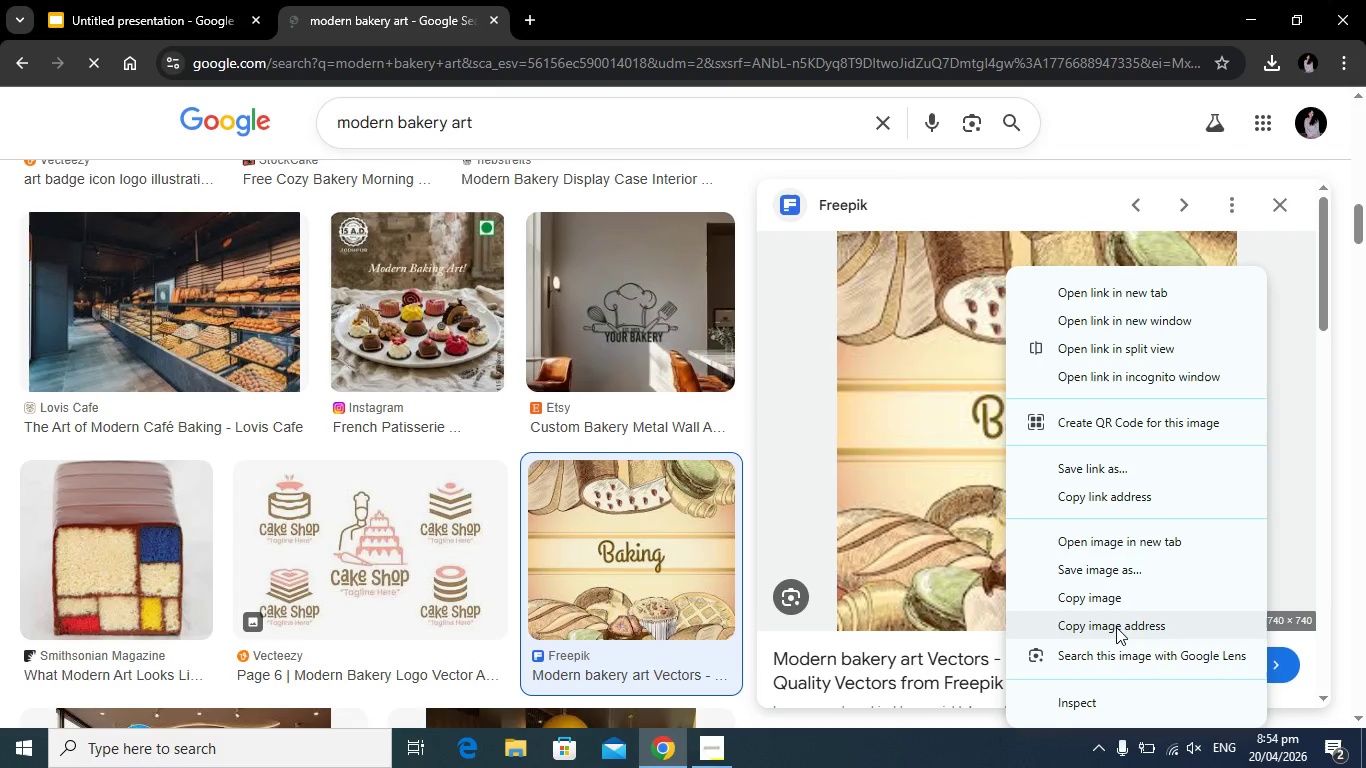 
left_click([1138, 576])